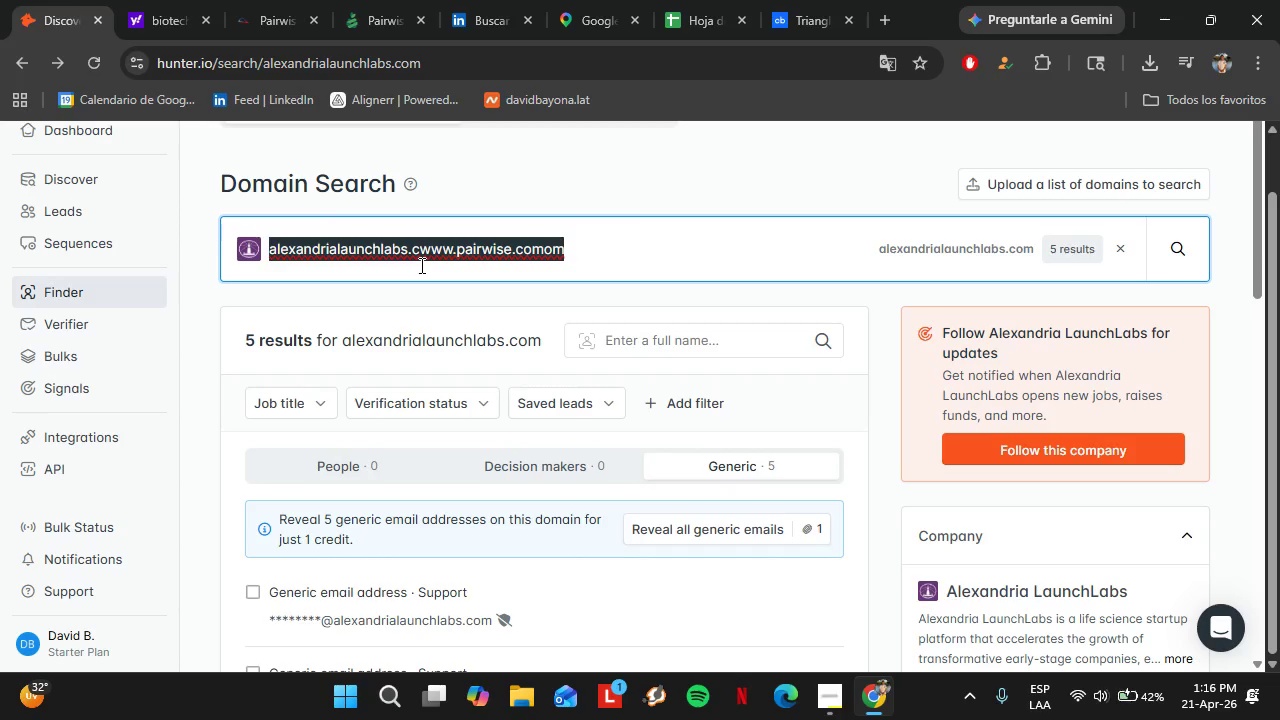 
triple_click([420, 266])
 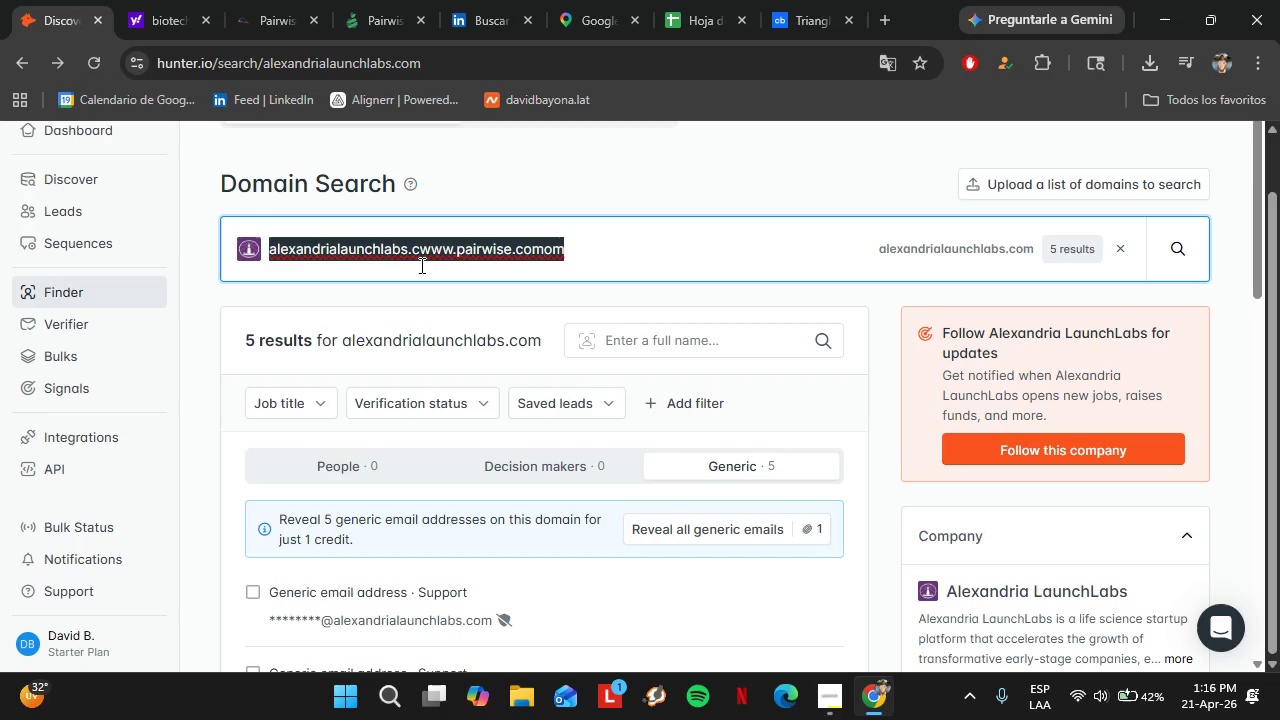 
triple_click([420, 265])
 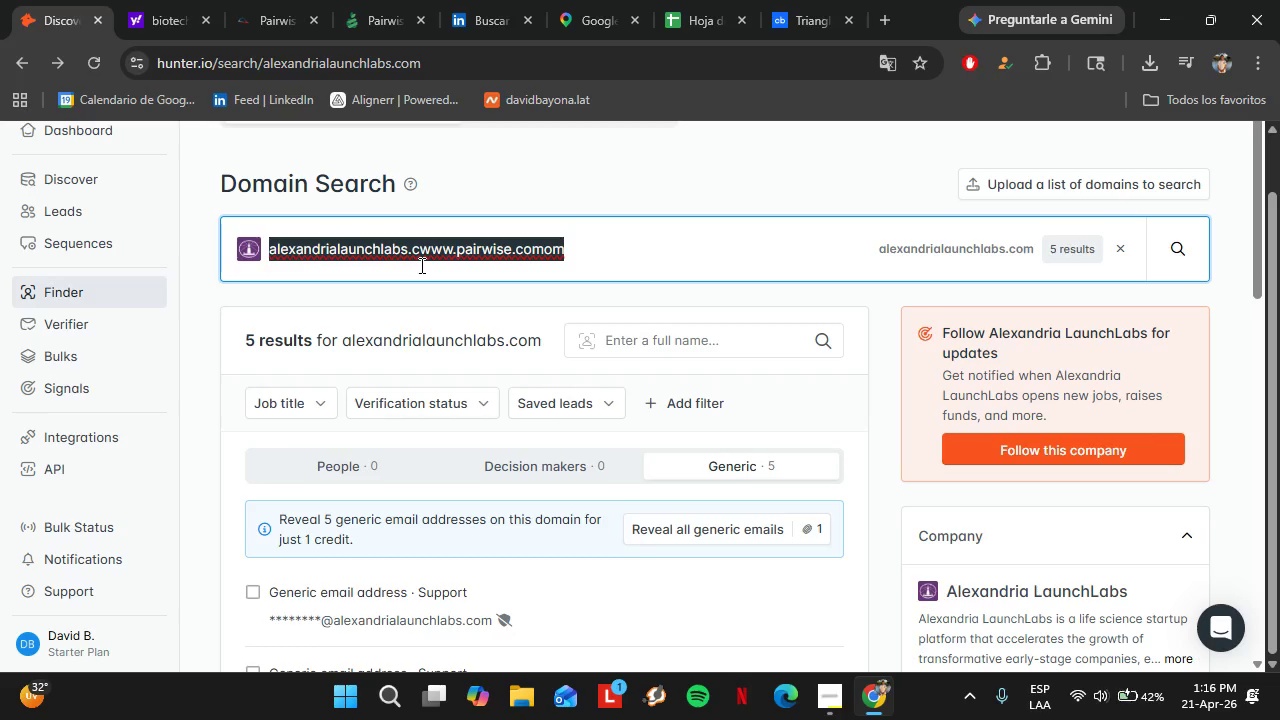 
key(Control+V)
 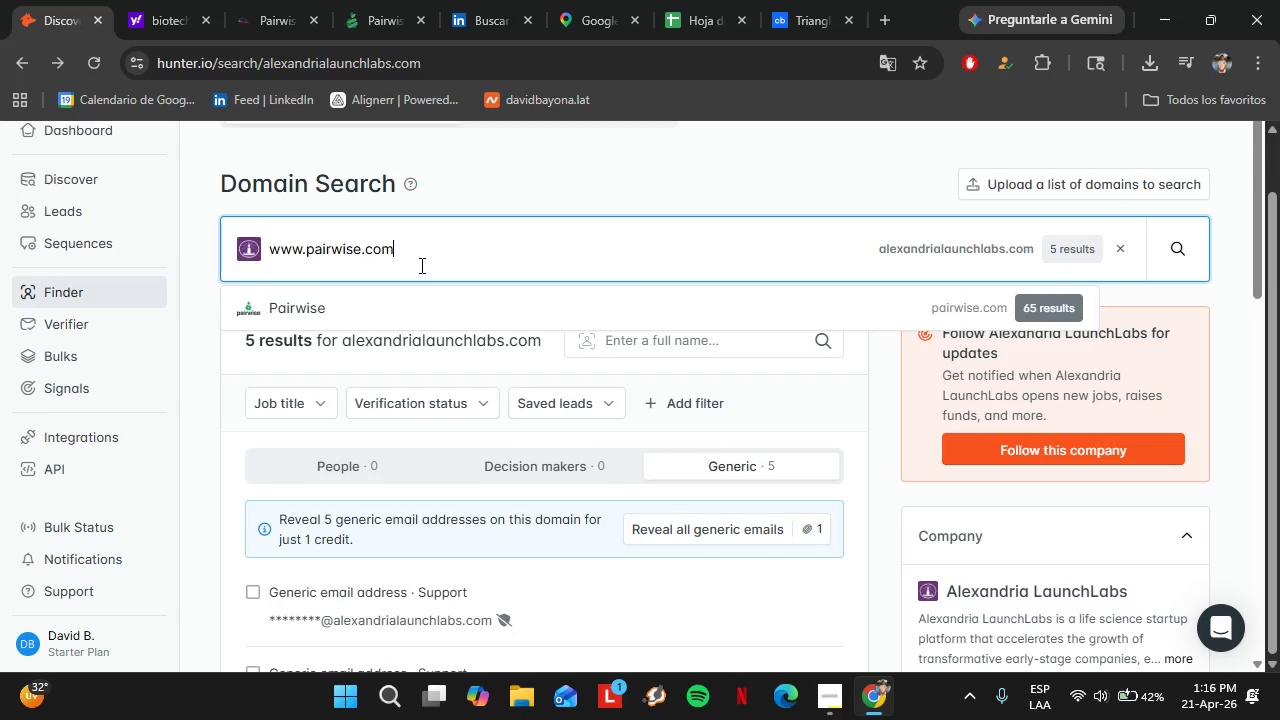 
wait(10.39)
 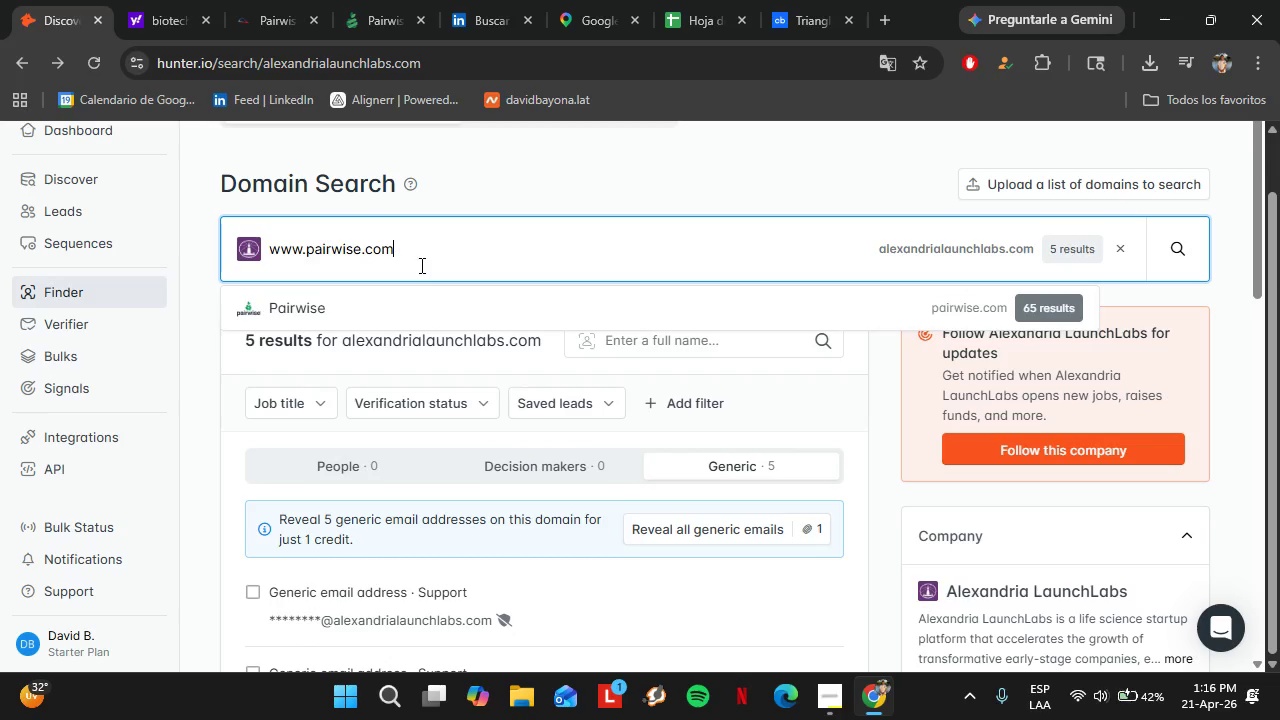 
key(Enter)
 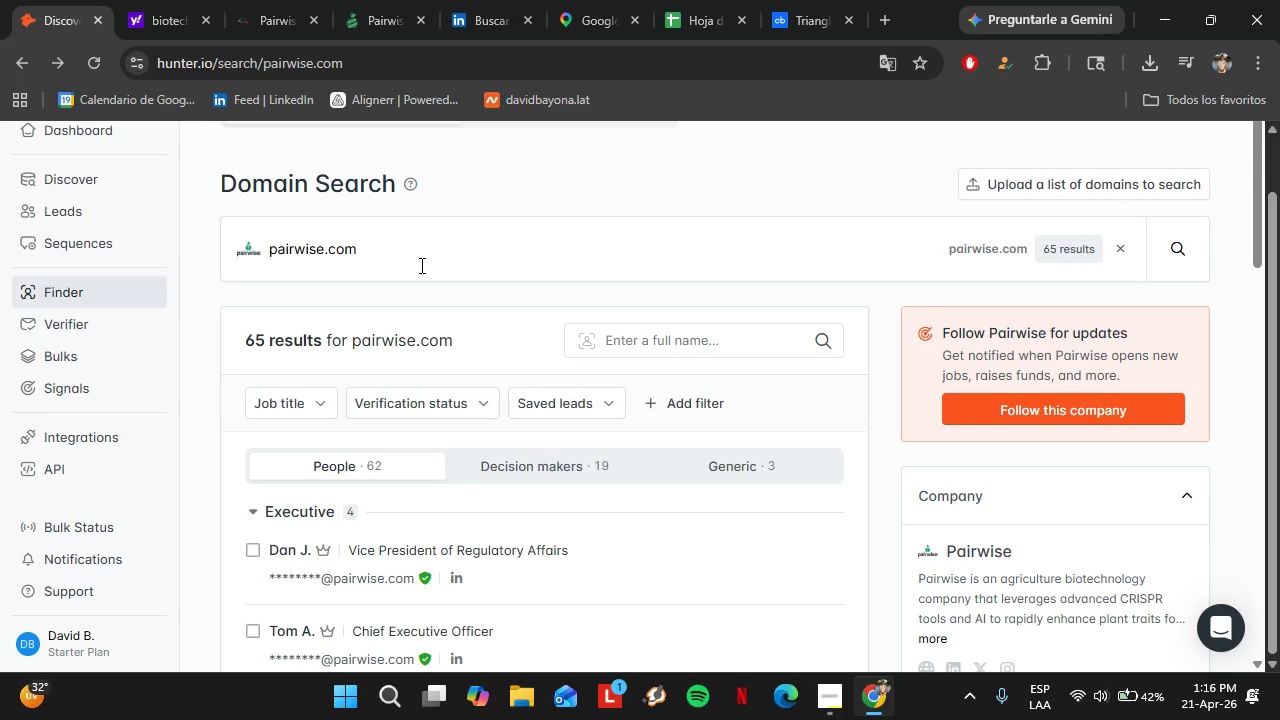 
wait(21.97)
 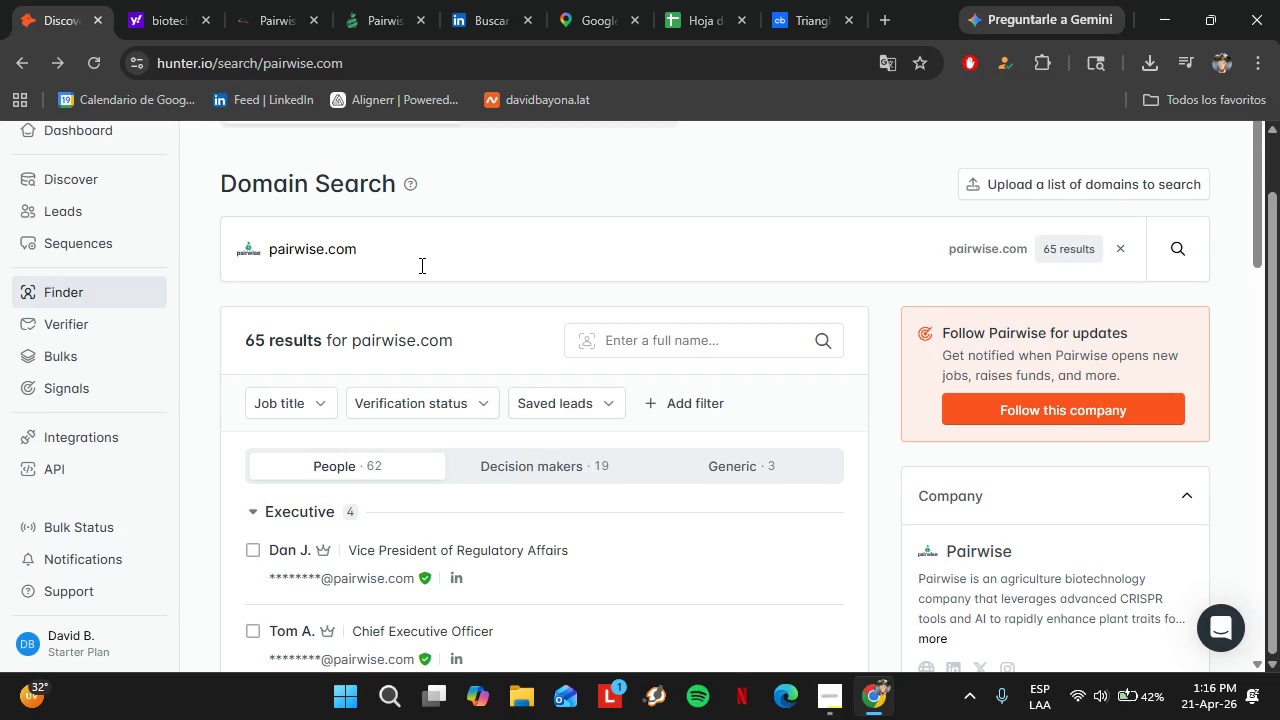 
scroll: coordinate [465, 401], scroll_direction: down, amount: 7.0
 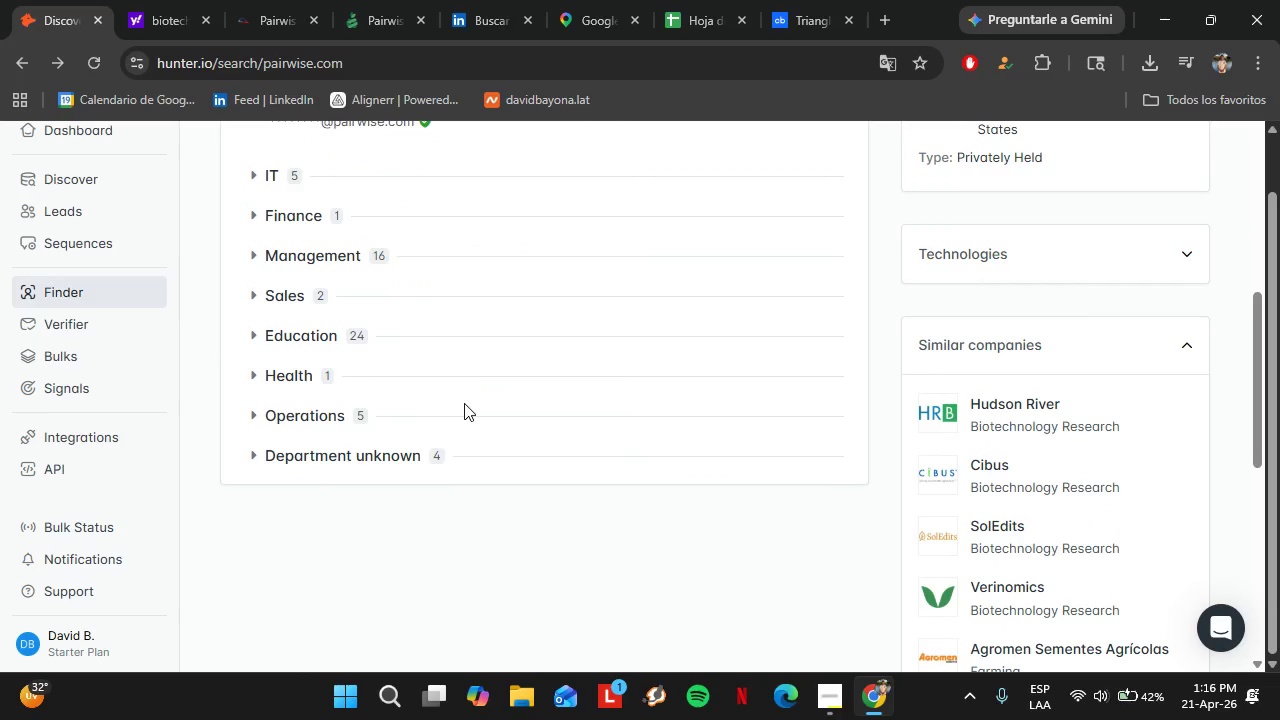 
scroll: coordinate [464, 404], scroll_direction: up, amount: 7.0
 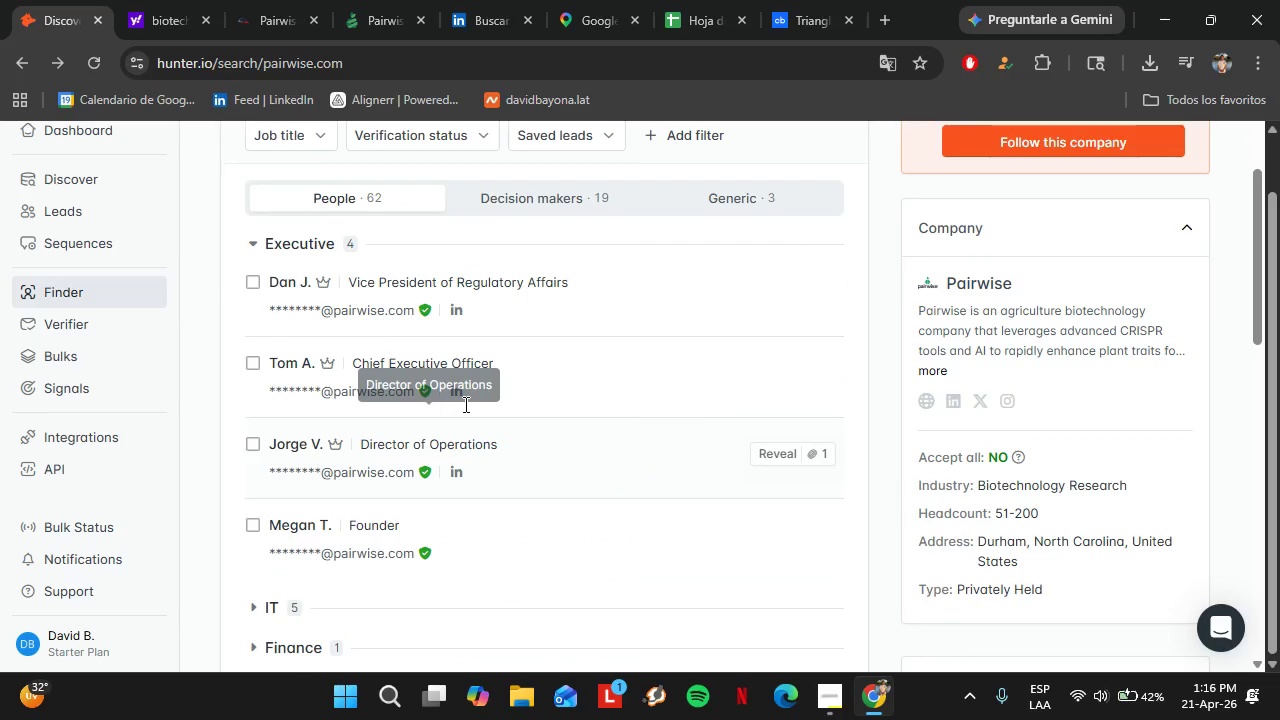 
left_click([294, 395])
 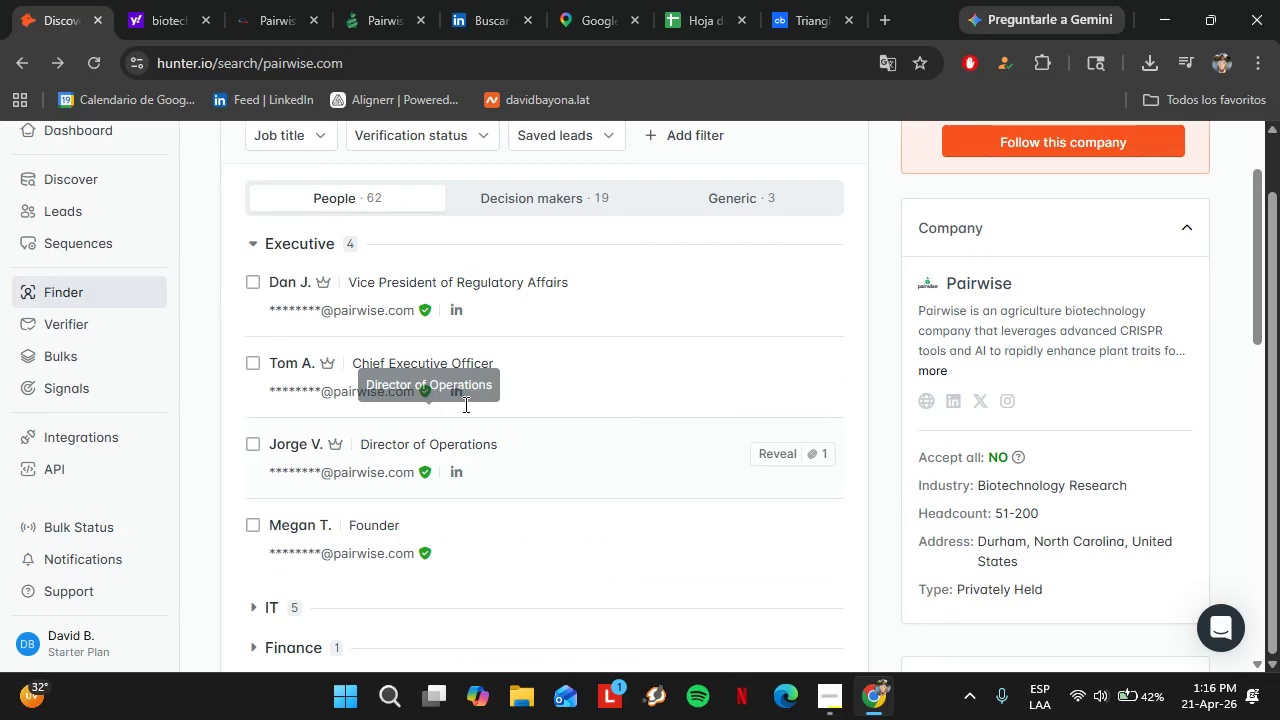 
type(hr)
 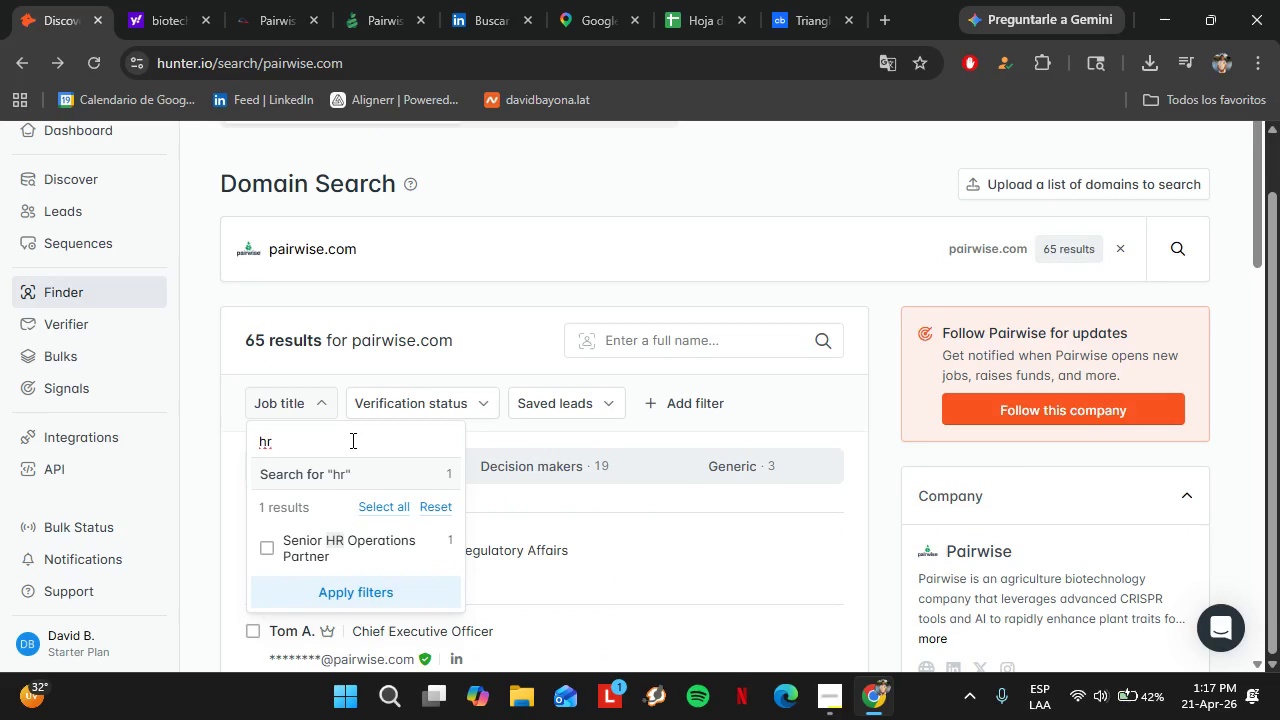 
key(Backspace)
type(um)
key(Backspace)
key(Backspace)
type(r)
 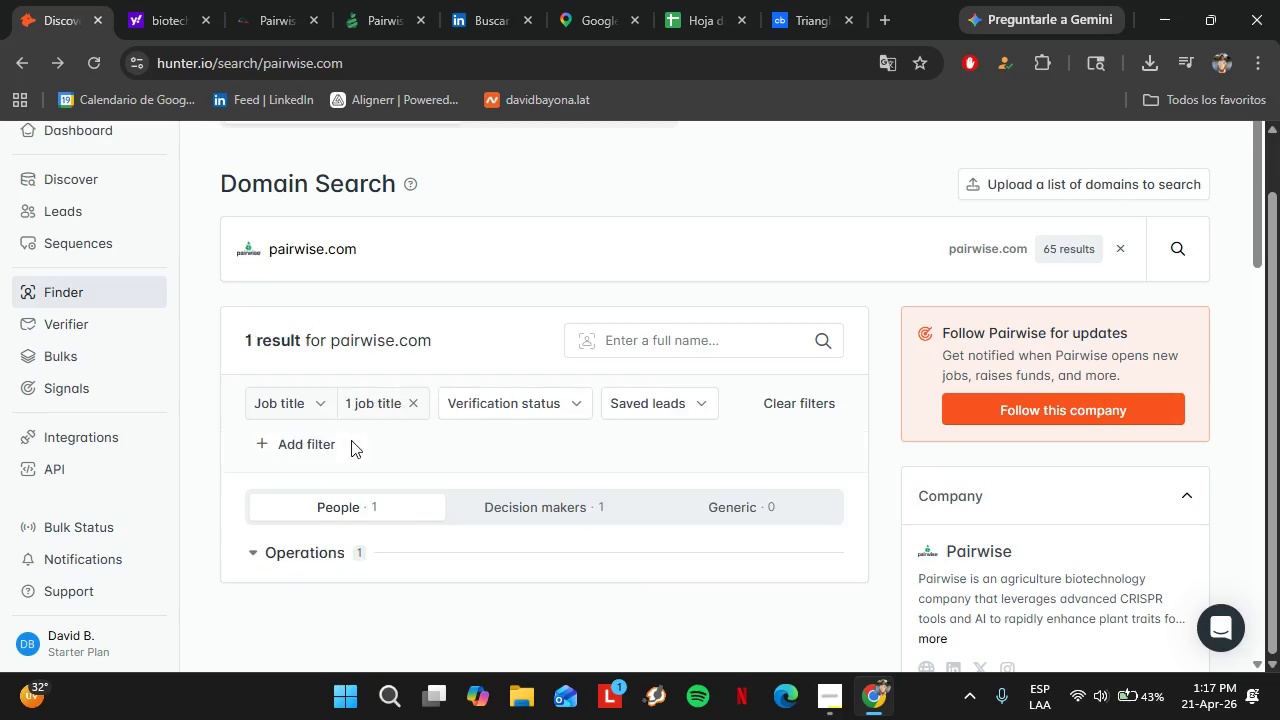 
key(Enter)
 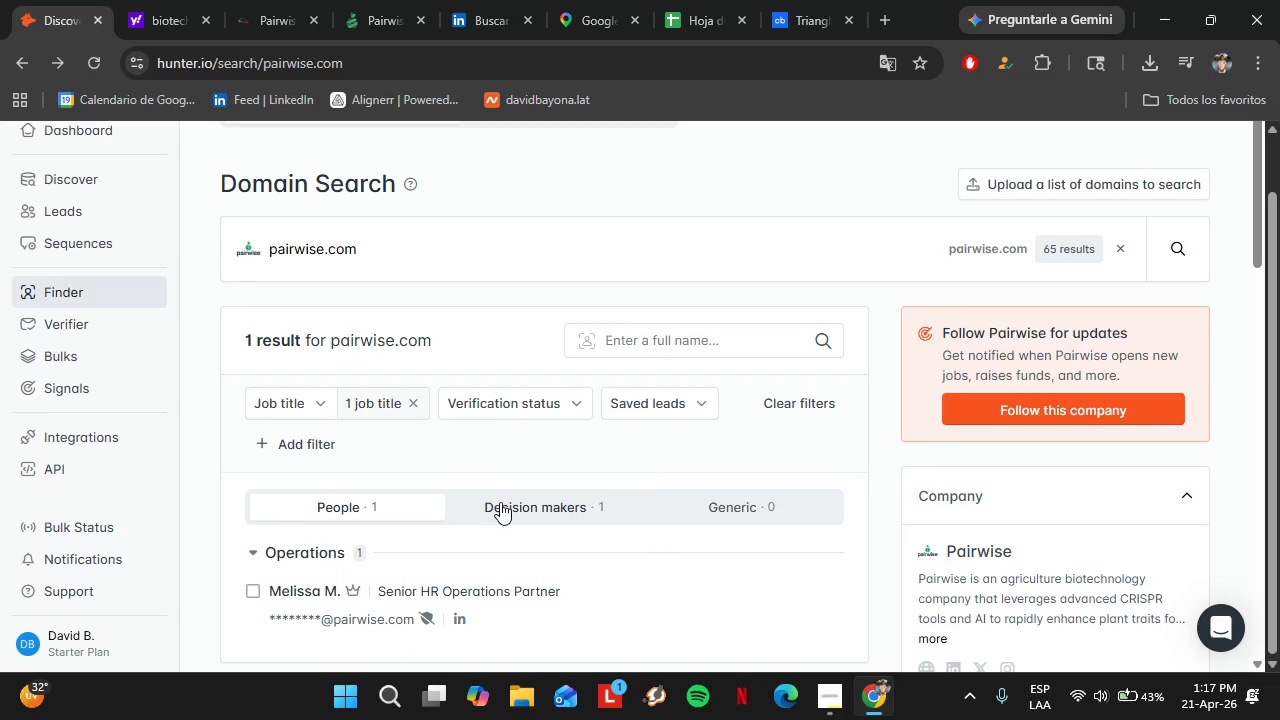 
scroll: coordinate [500, 502], scroll_direction: down, amount: 1.0
 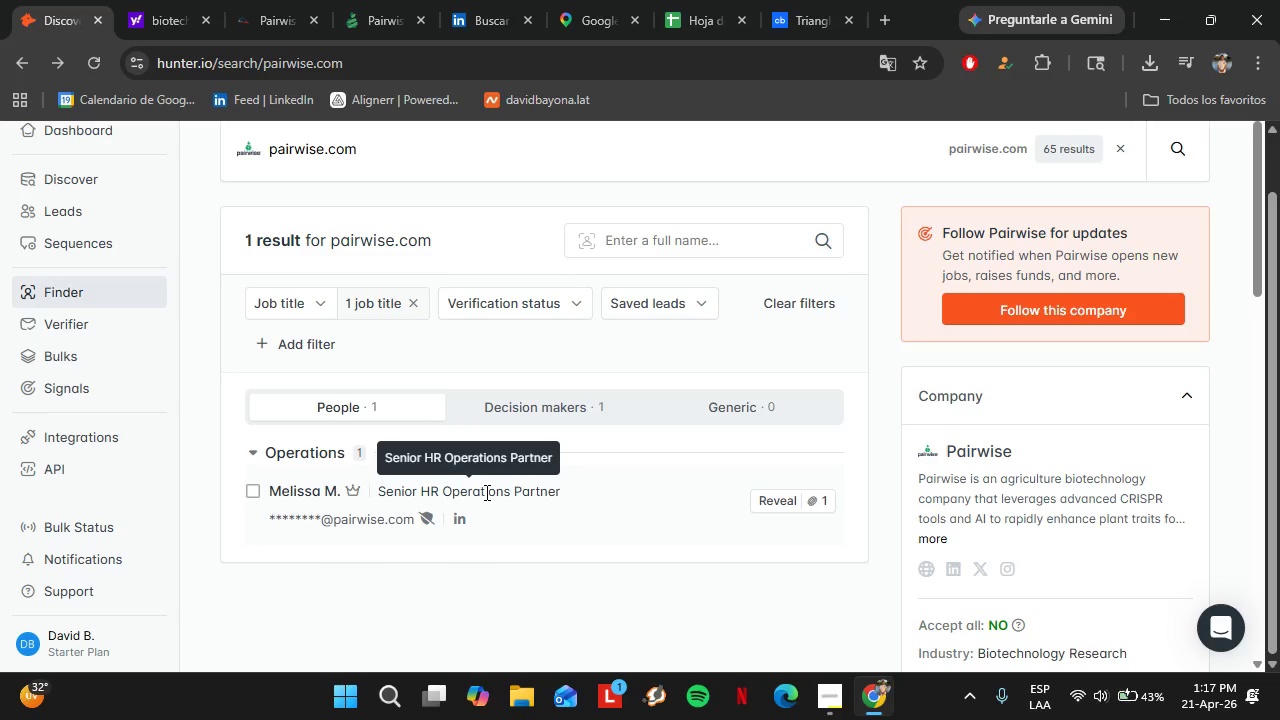 
wait(15.01)
 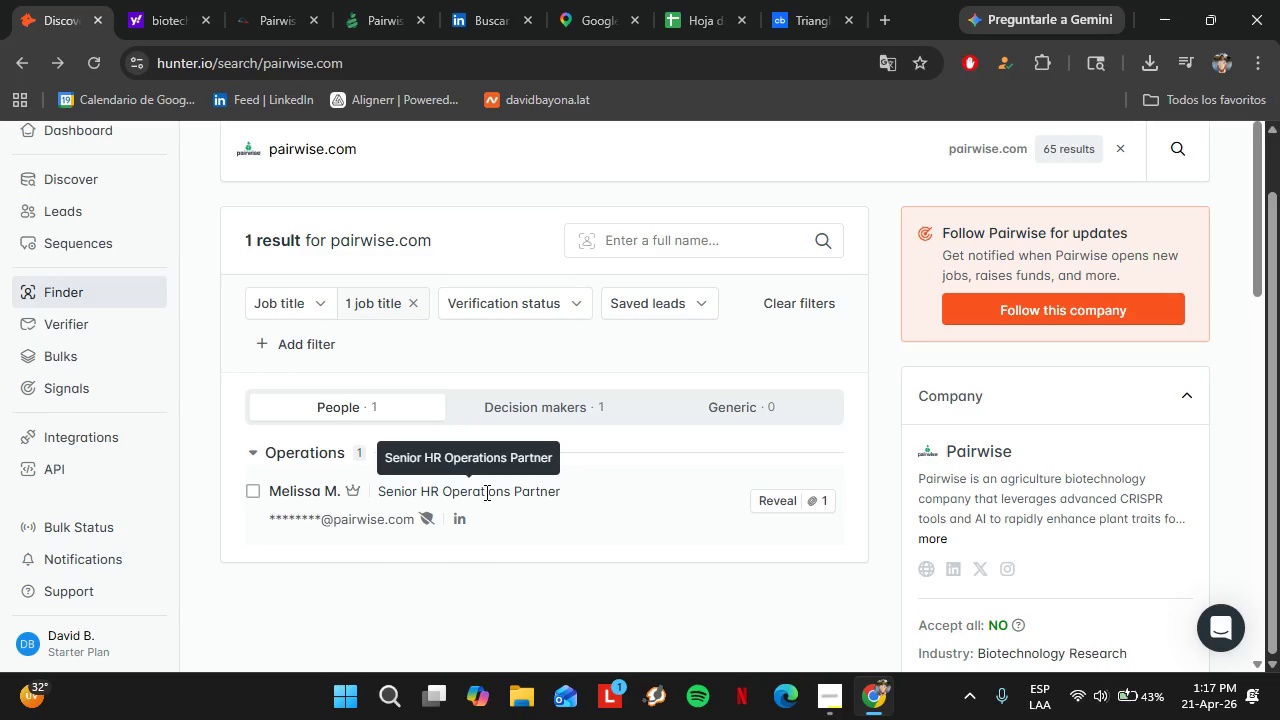 
left_click([367, 1])
 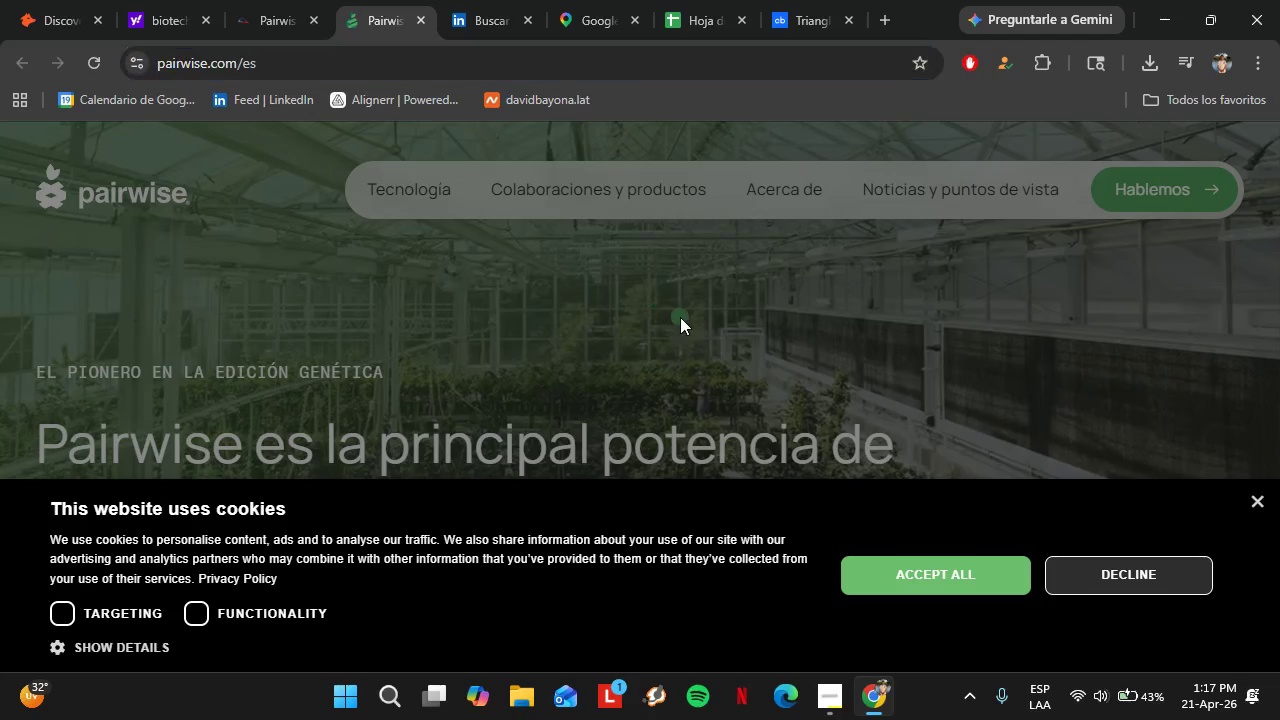 
left_click([680, 317])
 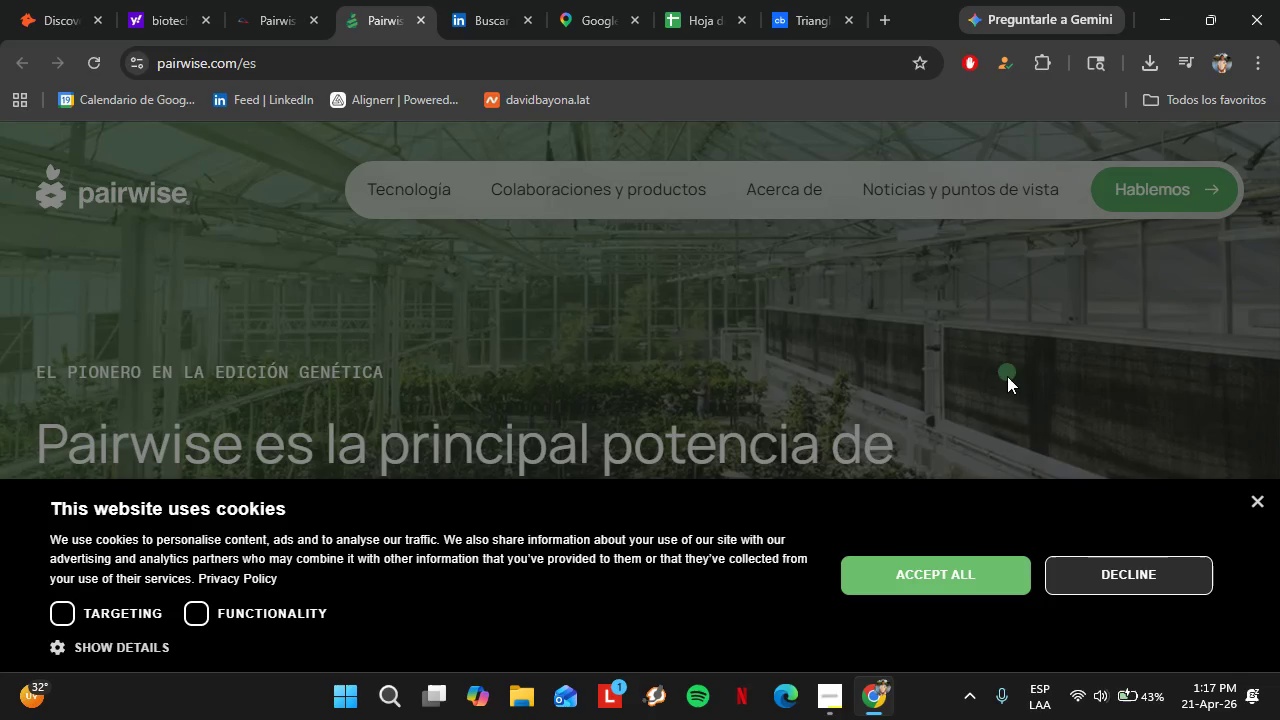 
left_click([1134, 593])
 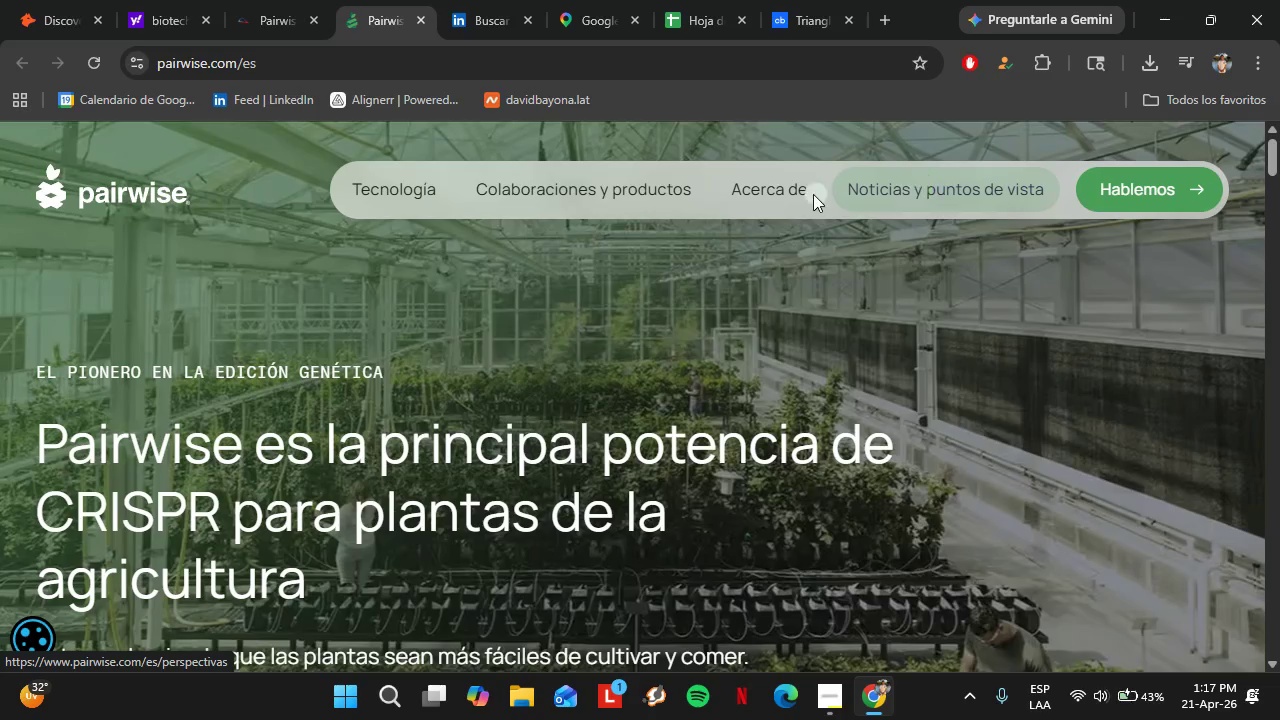 
left_click([812, 194])
 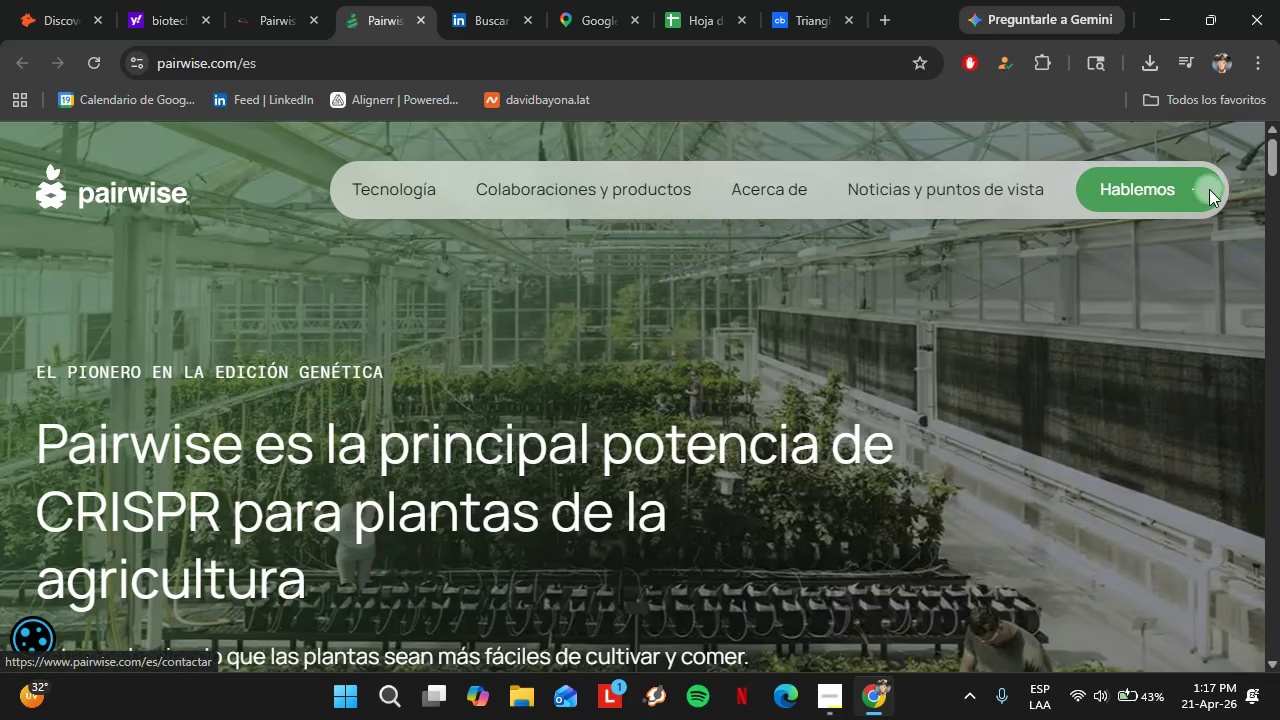 
scroll: coordinate [964, 325], scroll_direction: down, amount: 16.0
 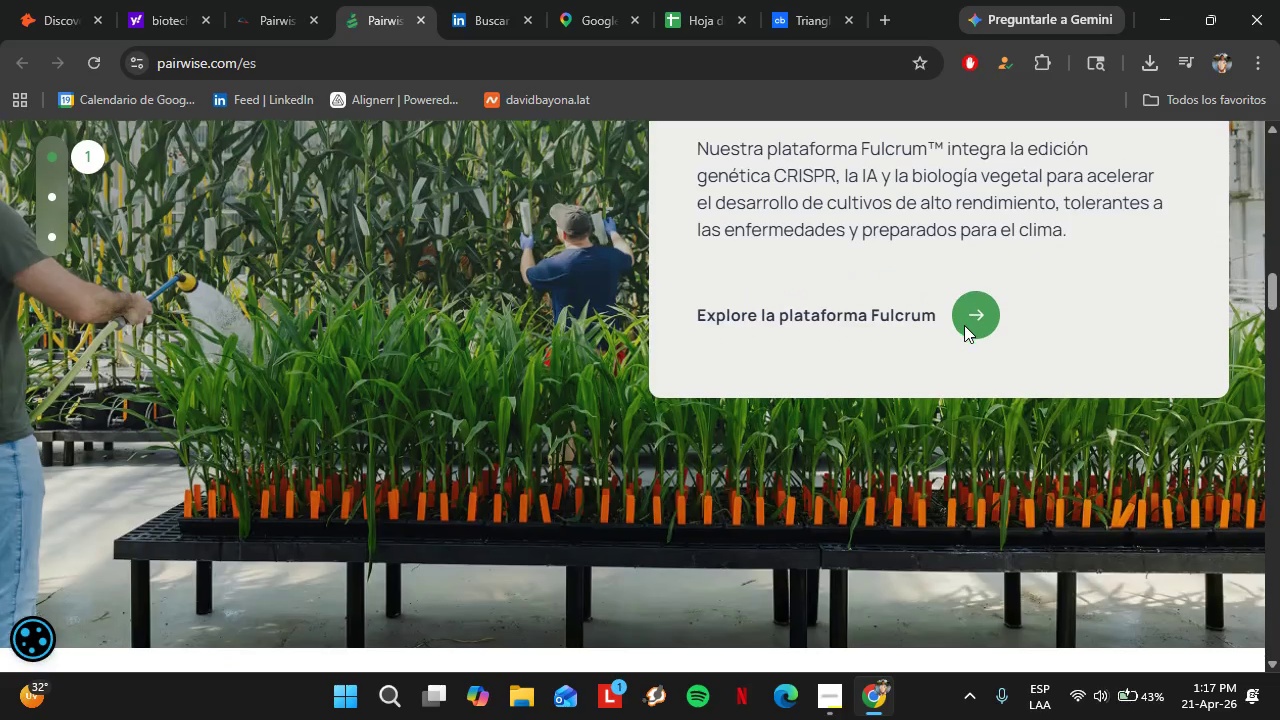 
scroll: coordinate [964, 325], scroll_direction: up, amount: 3.0
 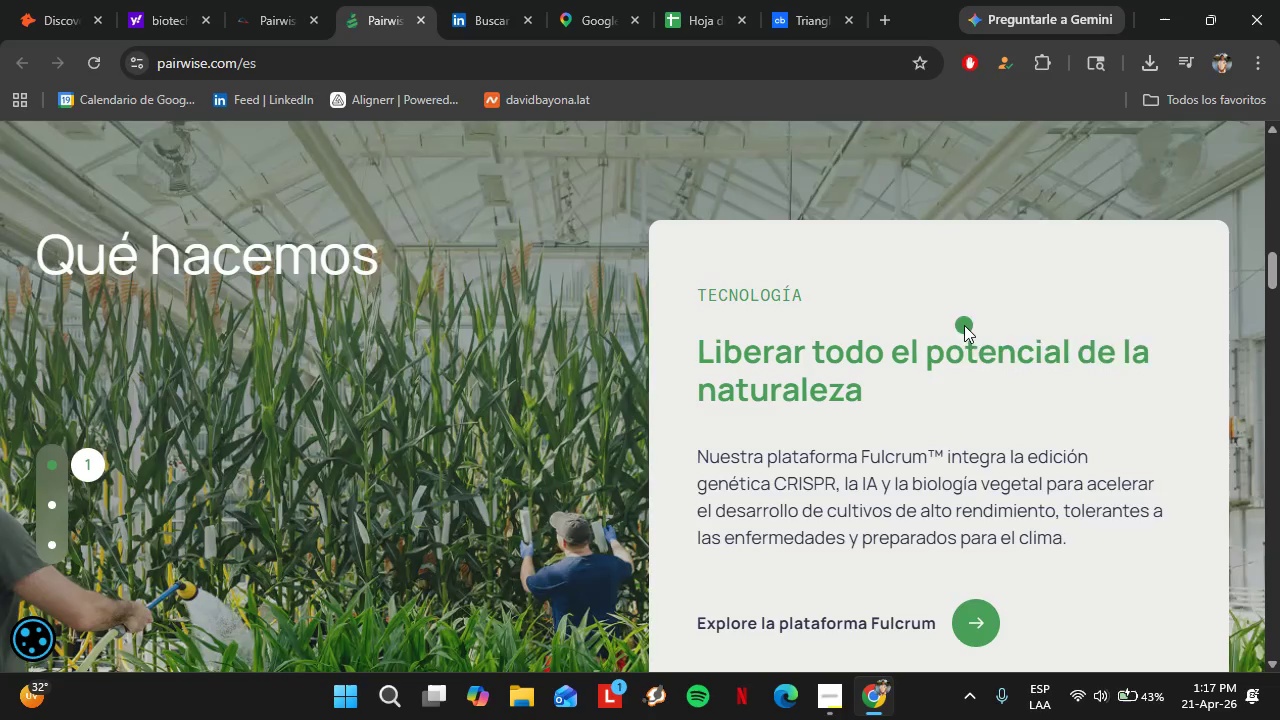 
scroll: coordinate [964, 325], scroll_direction: down, amount: 10.0
 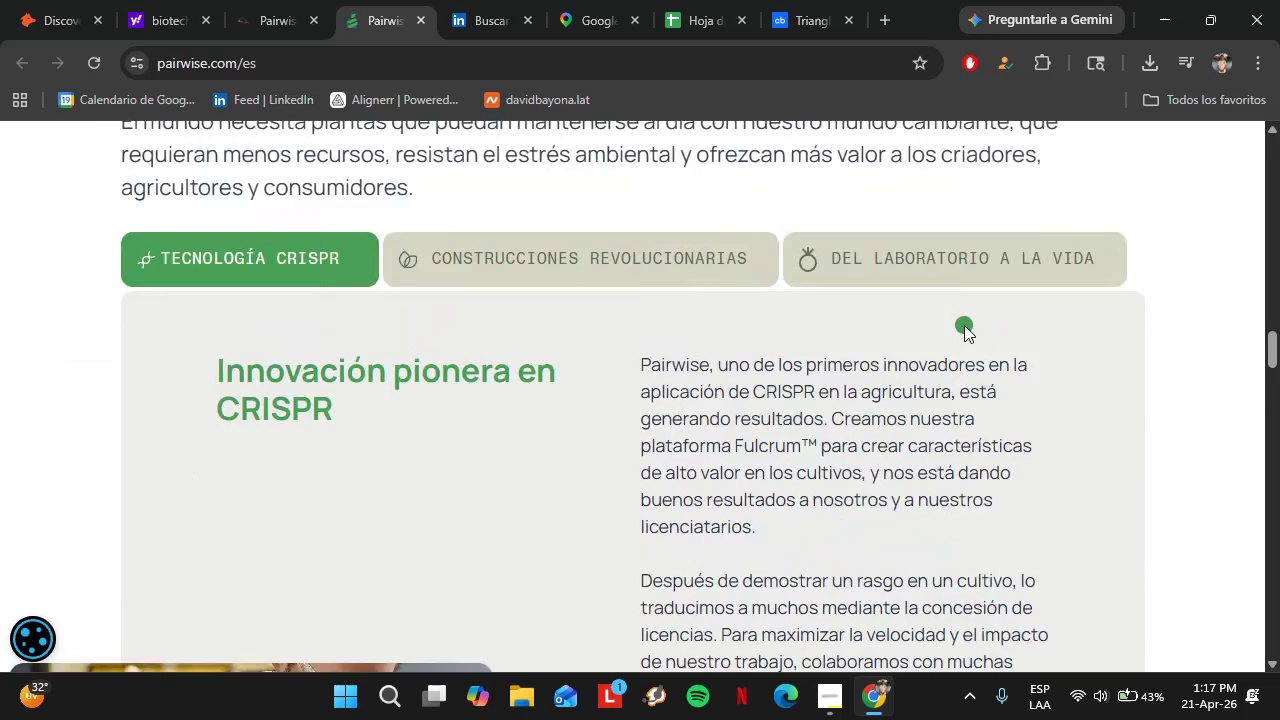 
scroll: coordinate [964, 325], scroll_direction: up, amount: 3.0
 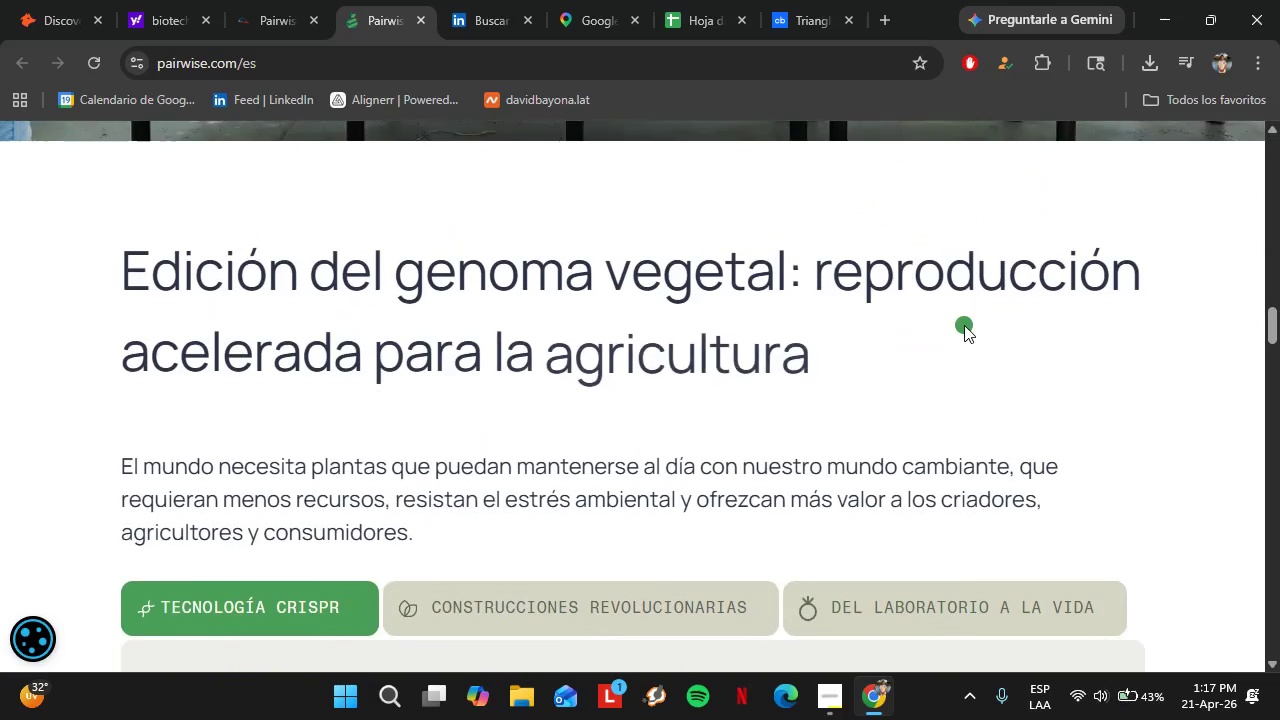 
scroll: coordinate [965, 325], scroll_direction: down, amount: 22.0
 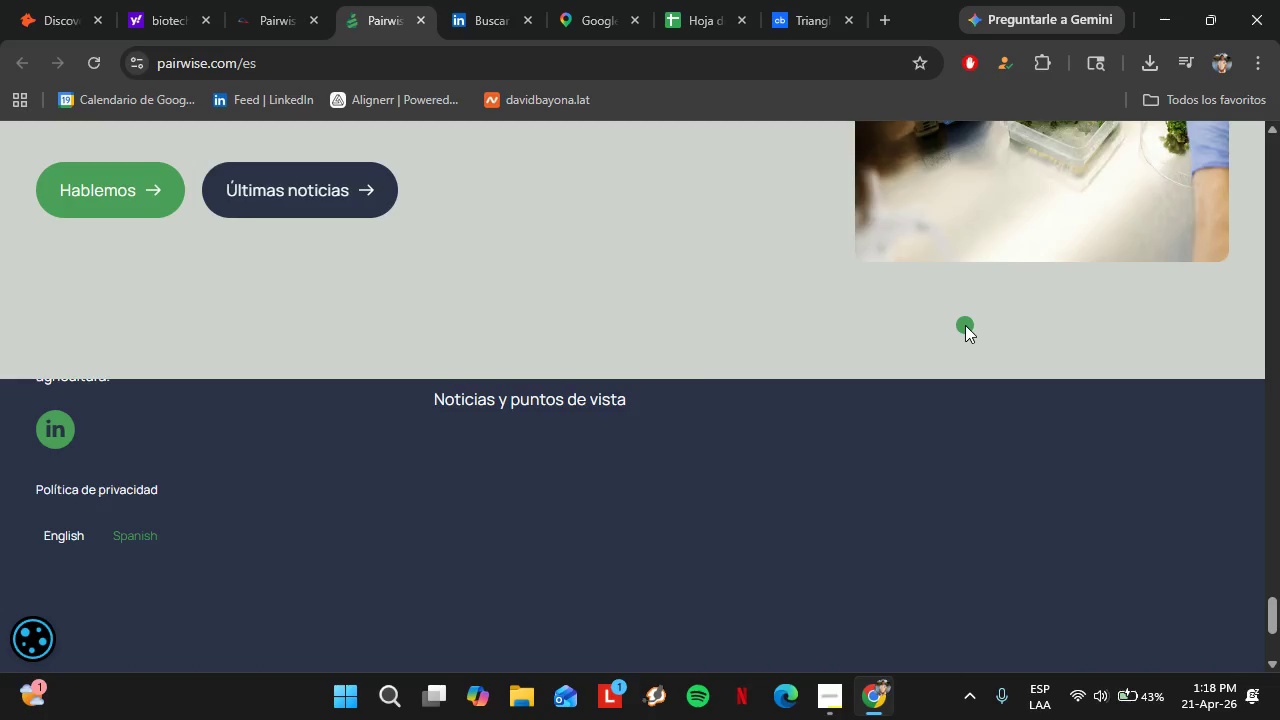 
wait(23.06)
 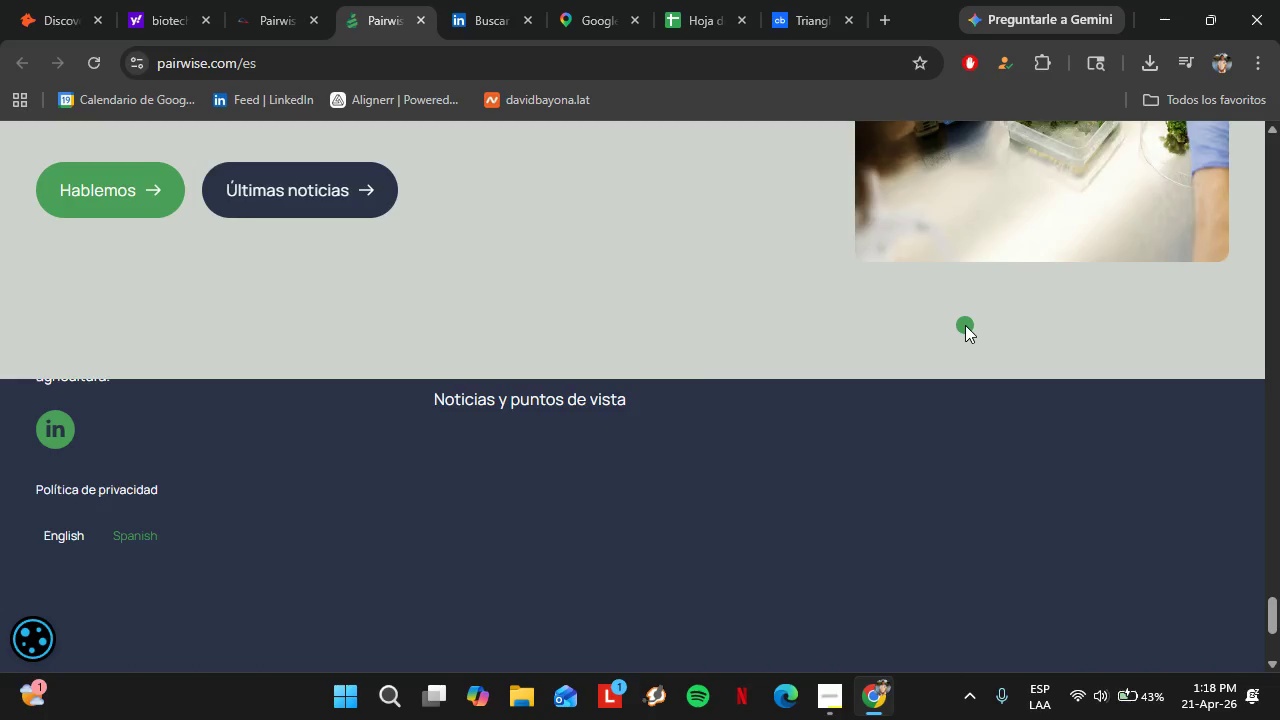 
scroll: coordinate [516, 432], scroll_direction: down, amount: 1.0
 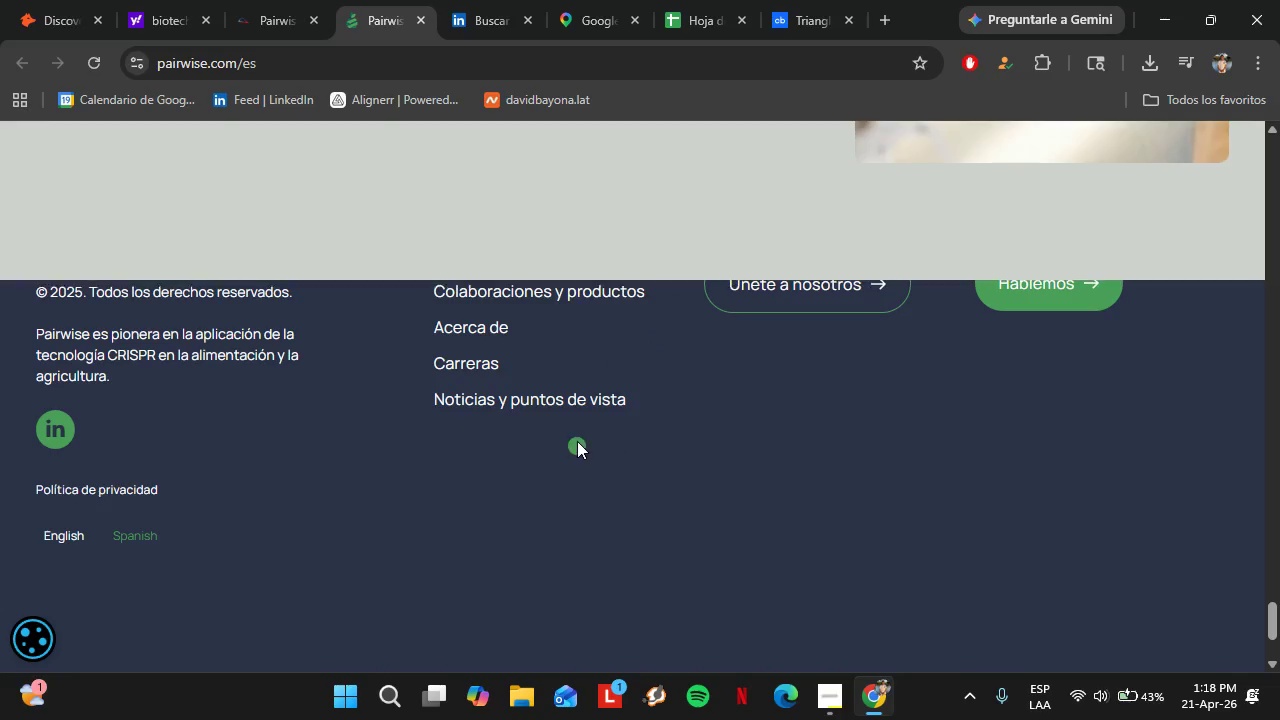 
scroll: coordinate [577, 441], scroll_direction: up, amount: 2.0
 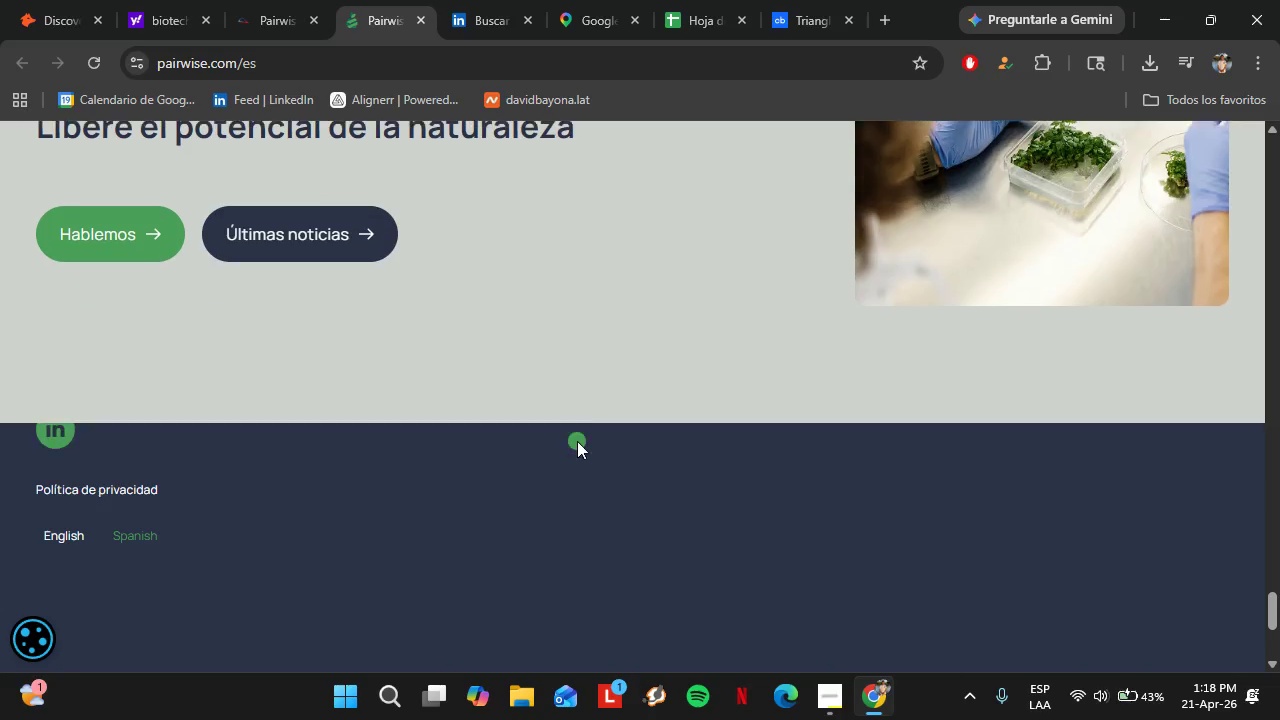 
scroll: coordinate [577, 441], scroll_direction: down, amount: 3.0
 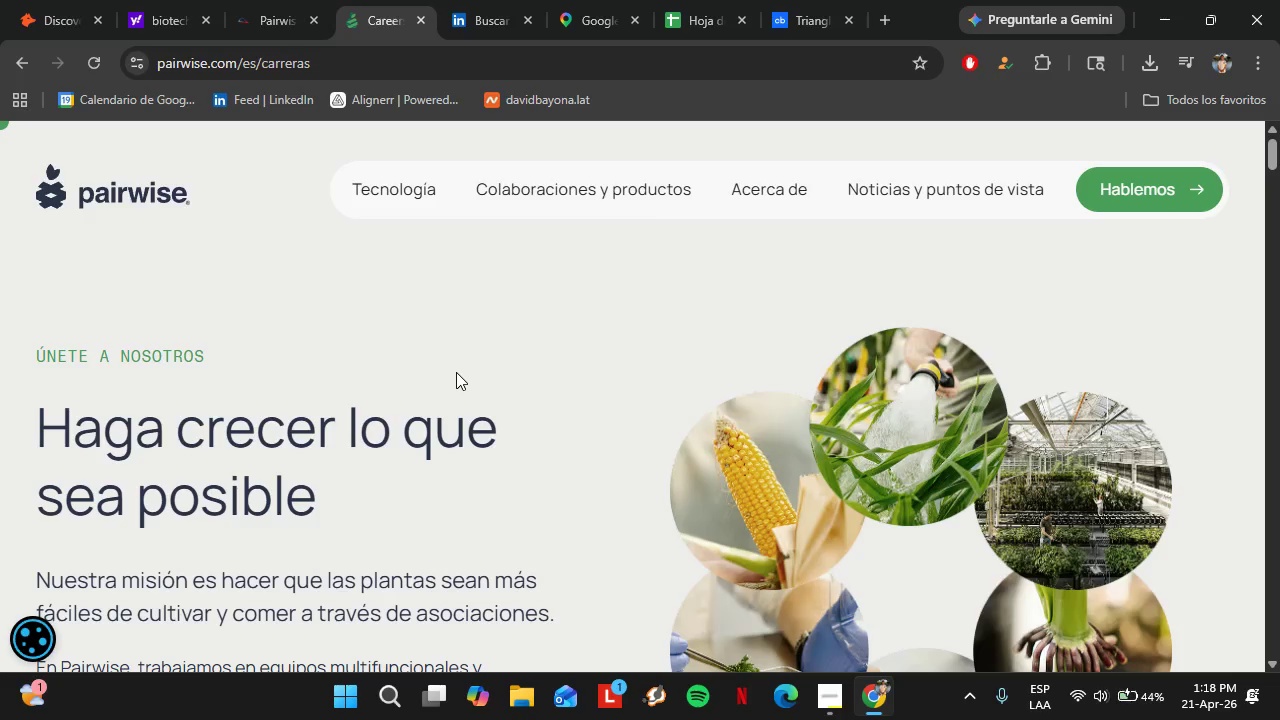 
wait(18.33)
 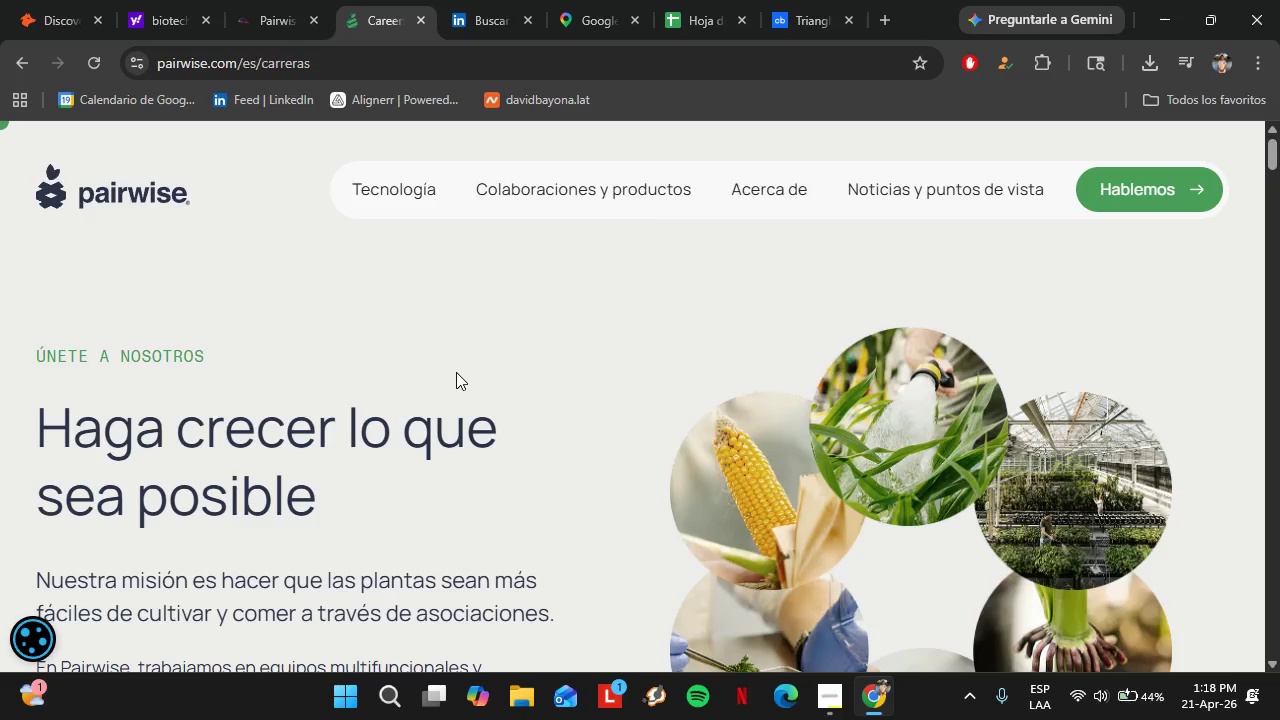 
scroll: coordinate [401, 409], scroll_direction: down, amount: 6.0
 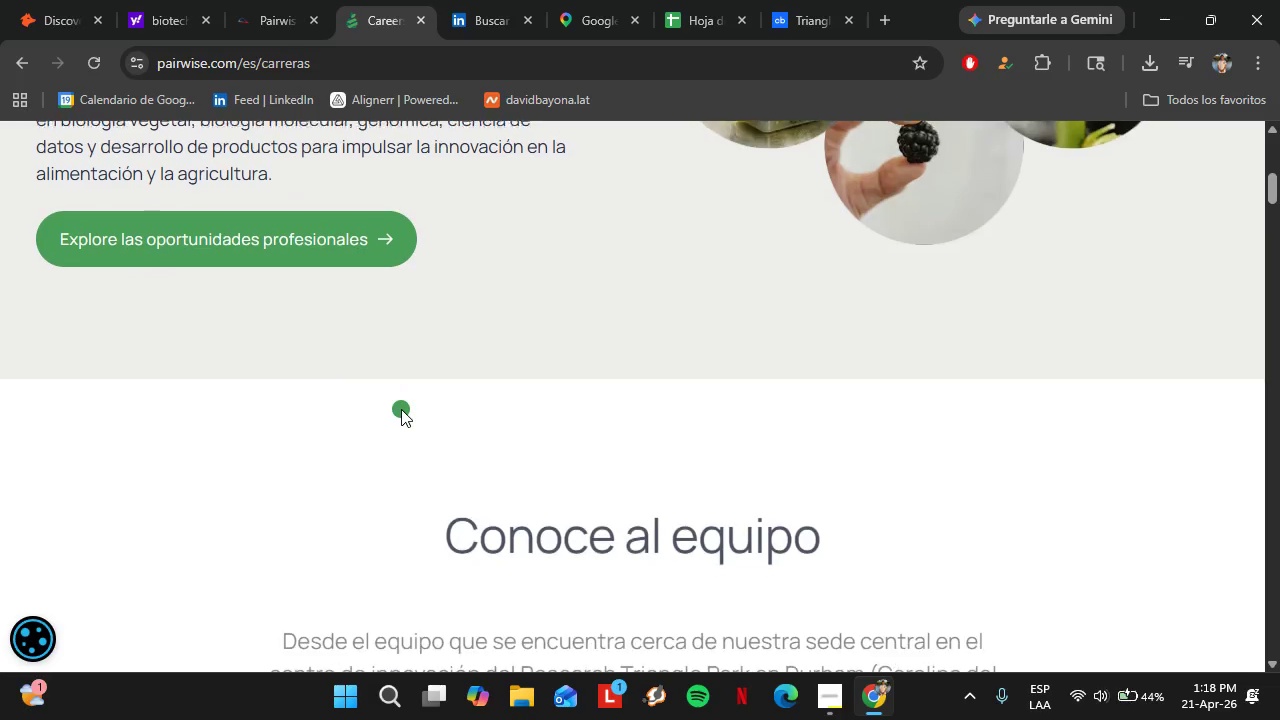 
scroll: coordinate [439, 424], scroll_direction: up, amount: 2.0
 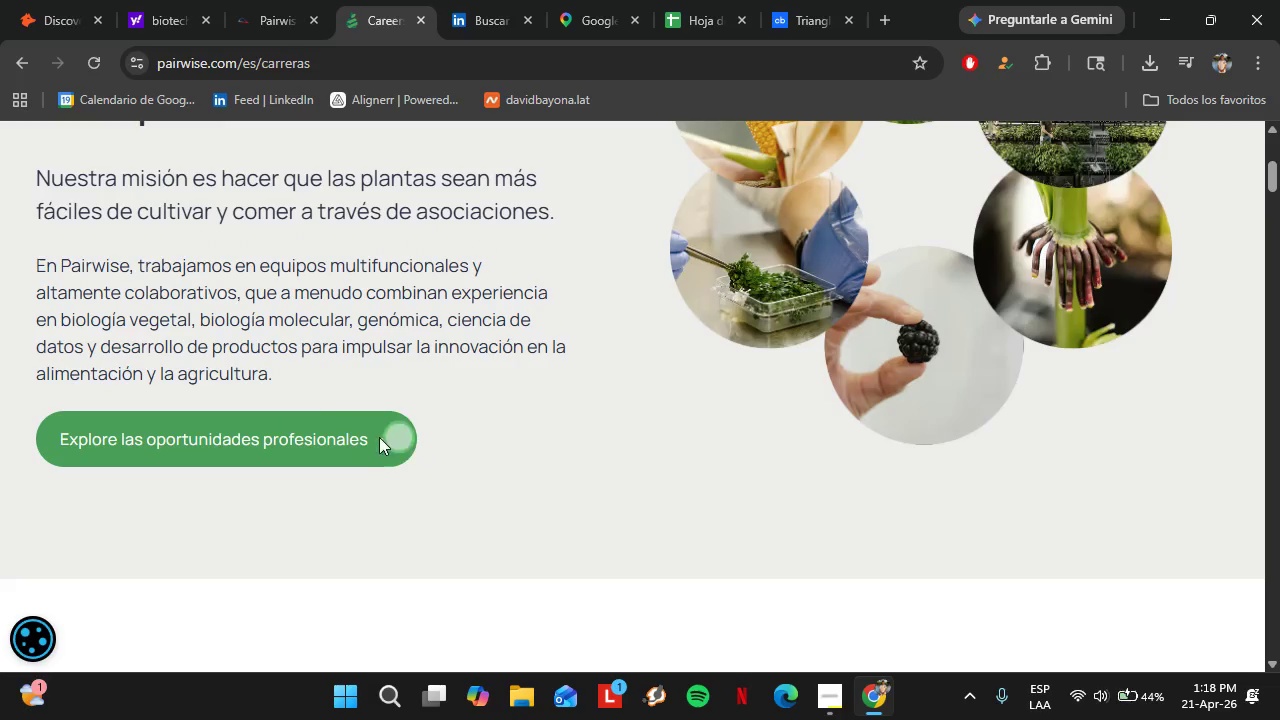 
left_click([378, 436])
 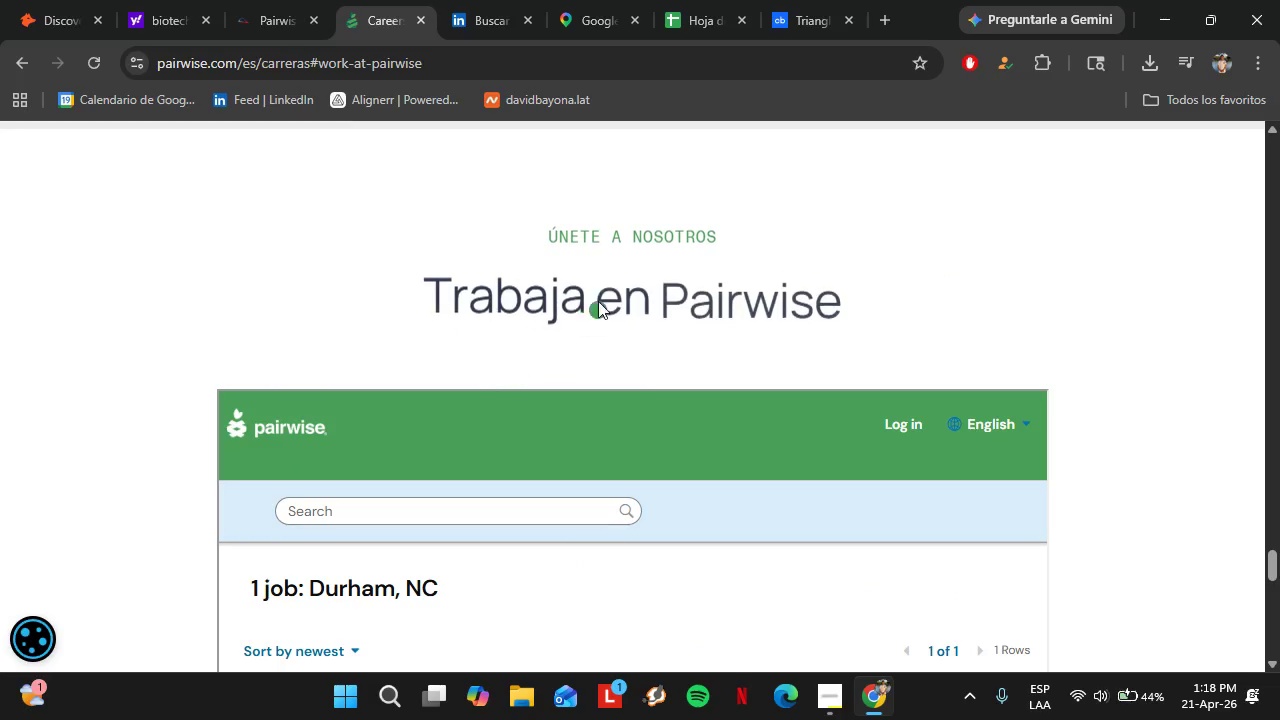 
wait(5.17)
 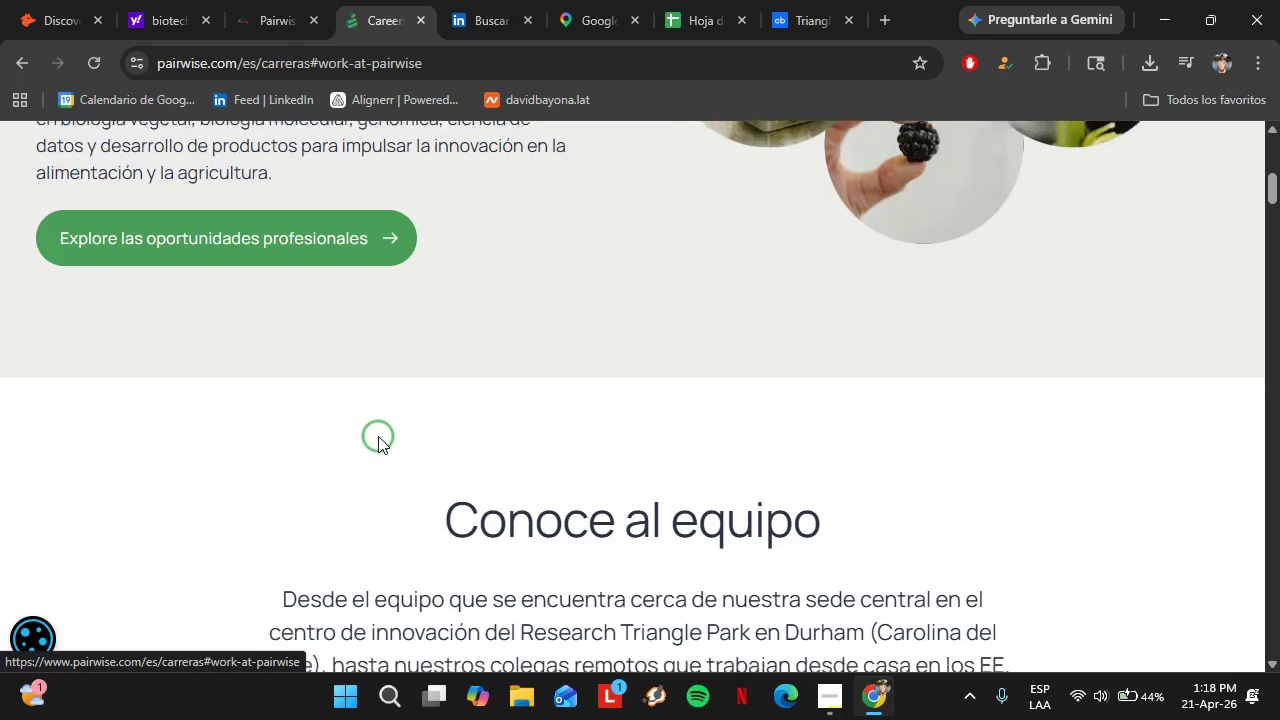 
scroll: coordinate [581, 374], scroll_direction: down, amount: 5.0
 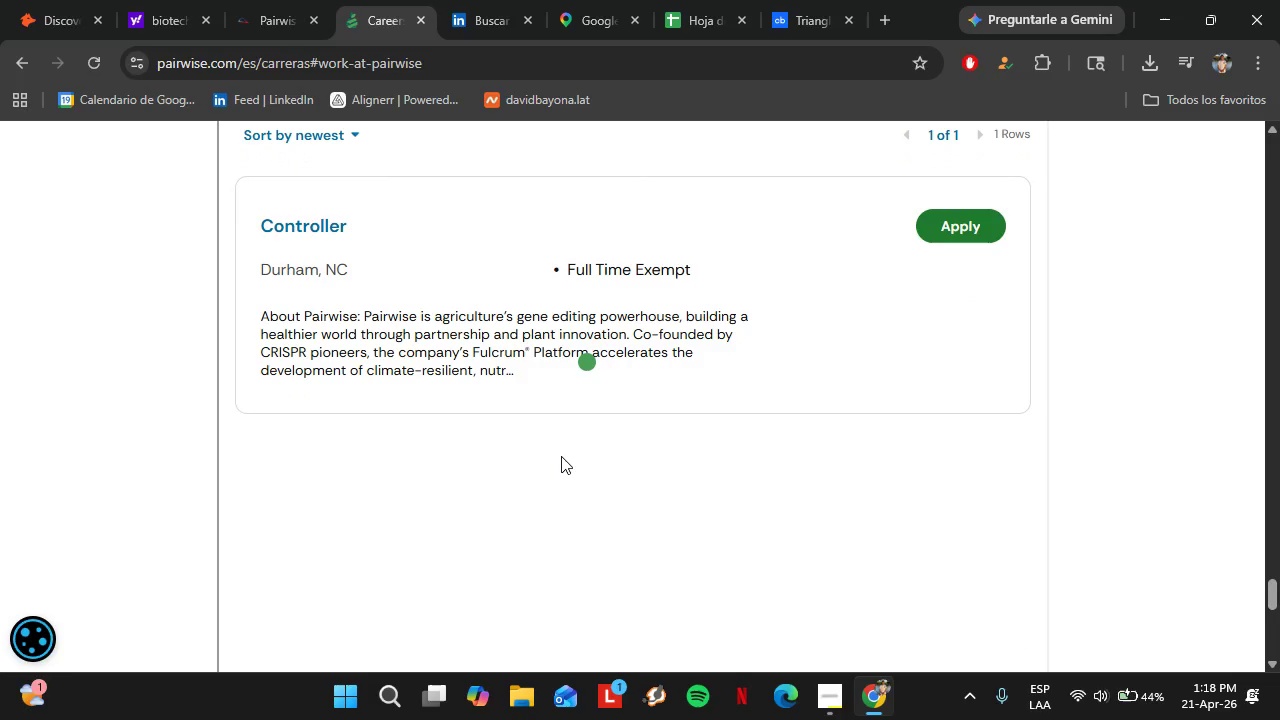 
wait(9.51)
 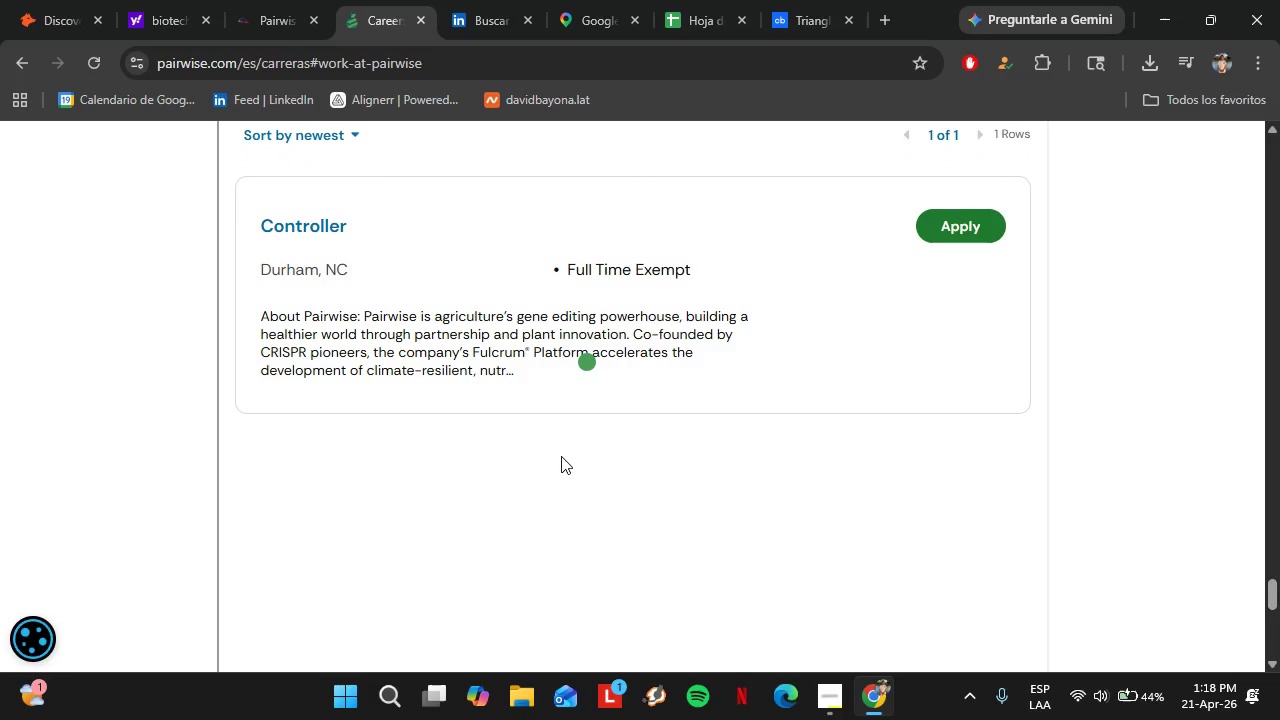 
left_click([247, 0])
 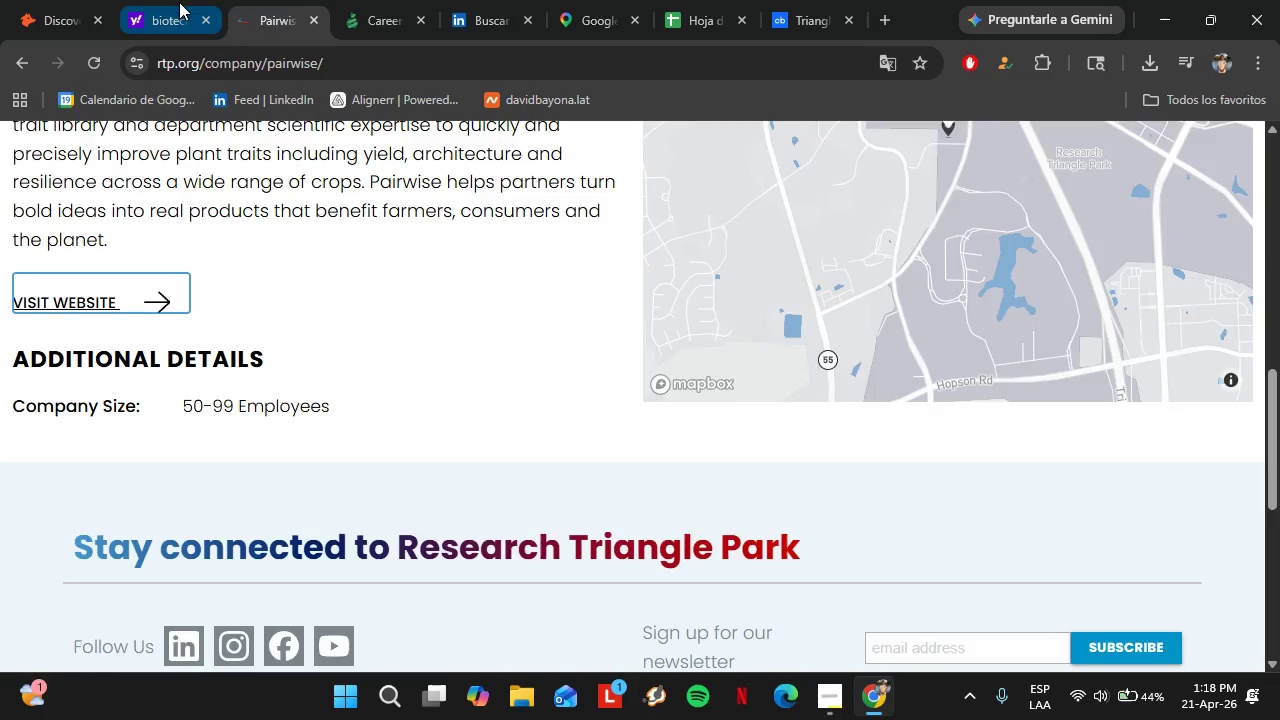 
left_click([179, 2])
 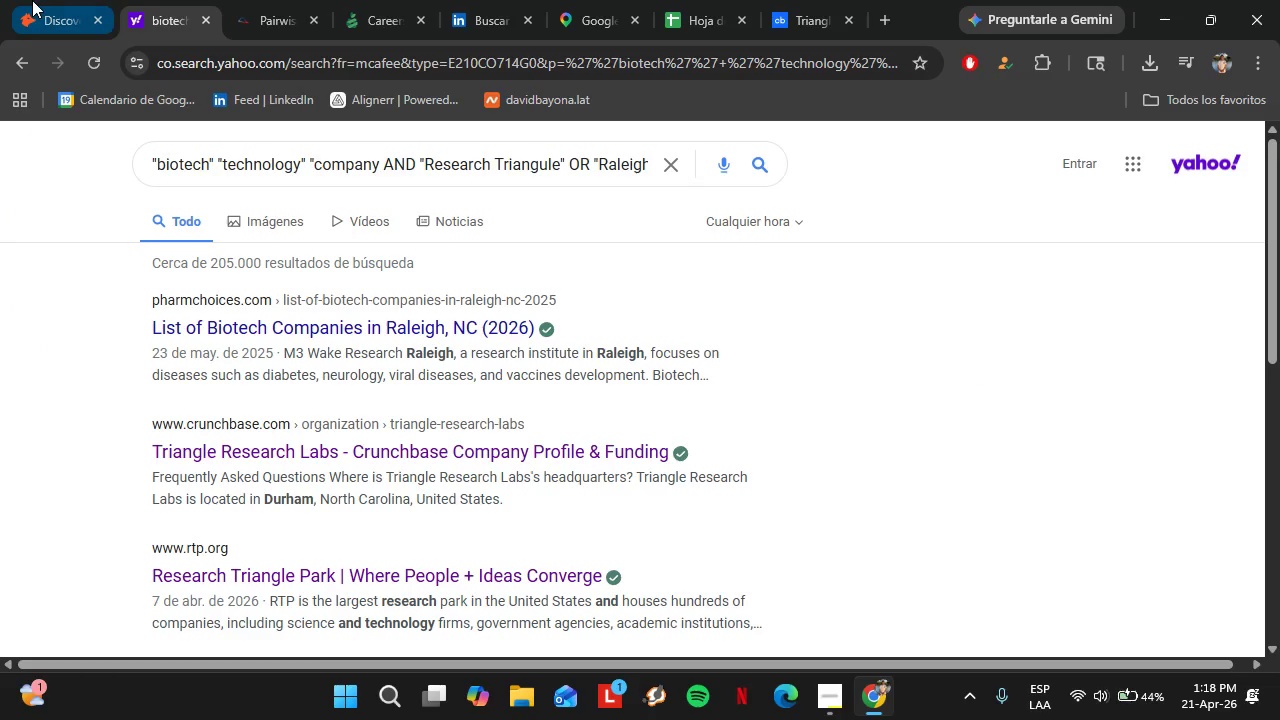 
left_click([32, 0])
 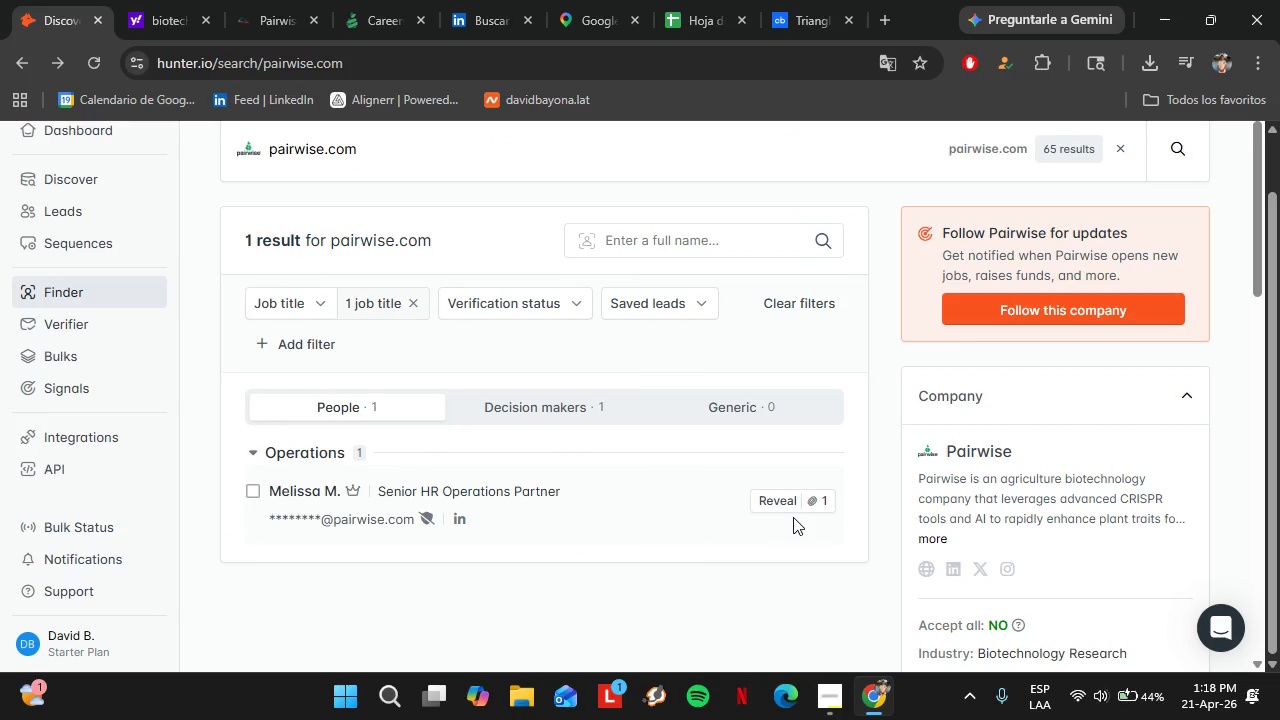 
left_click([782, 497])
 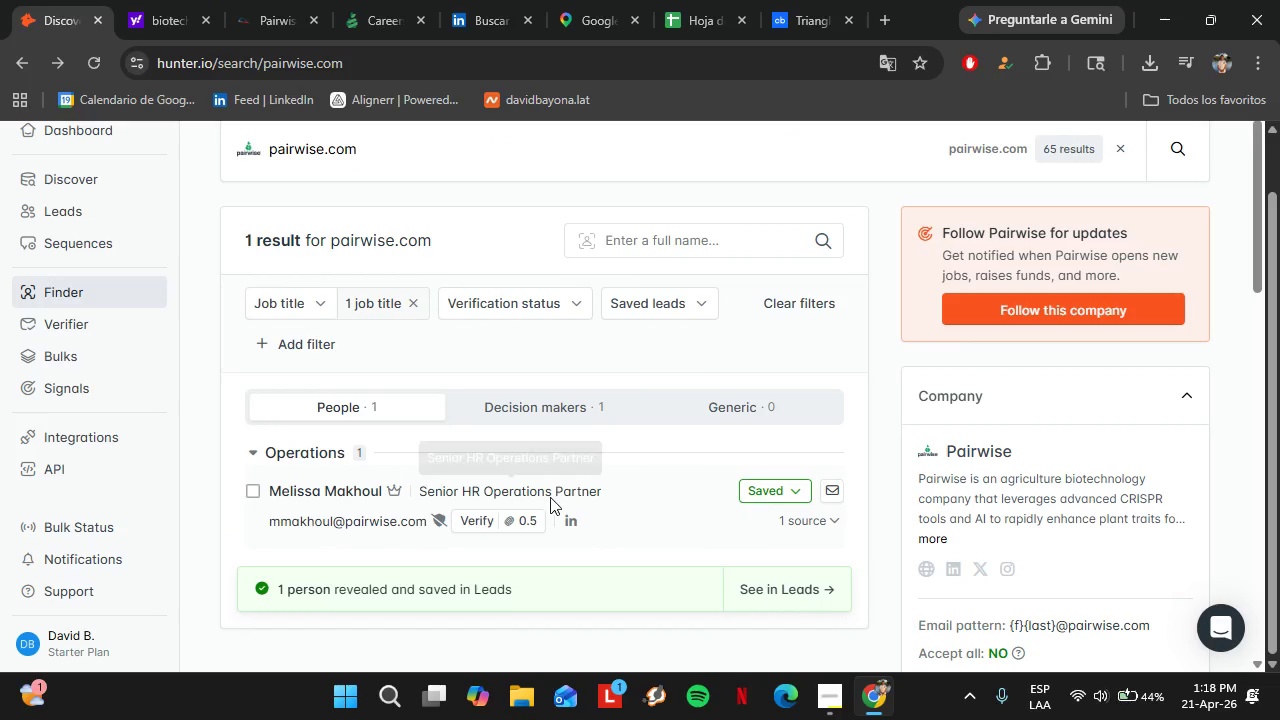 
left_click([471, 511])
 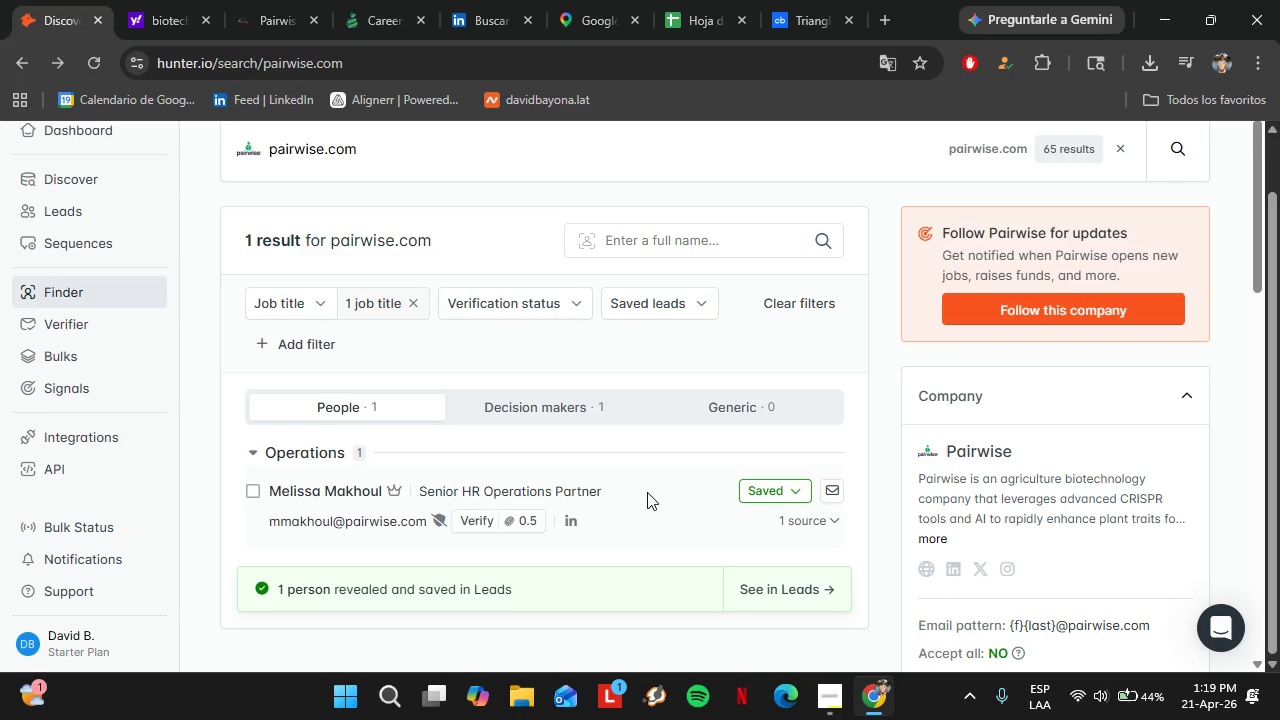 
wait(7.98)
 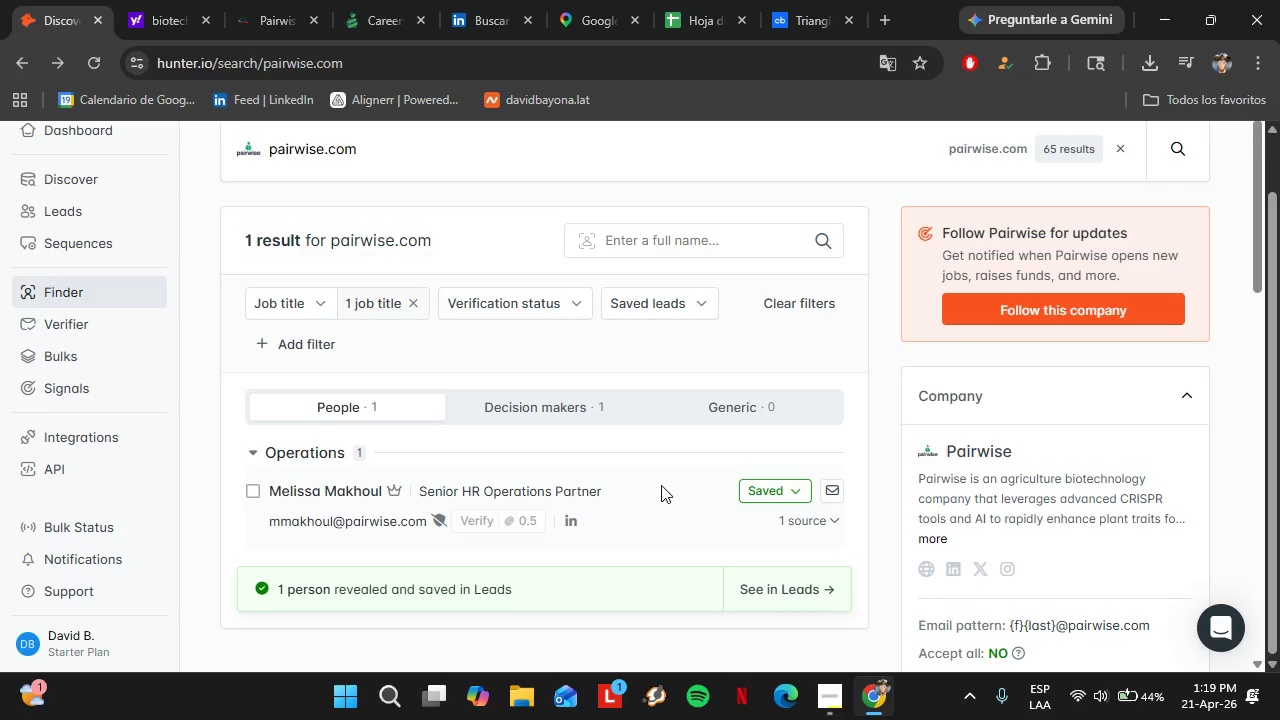 
left_click([507, 521])
 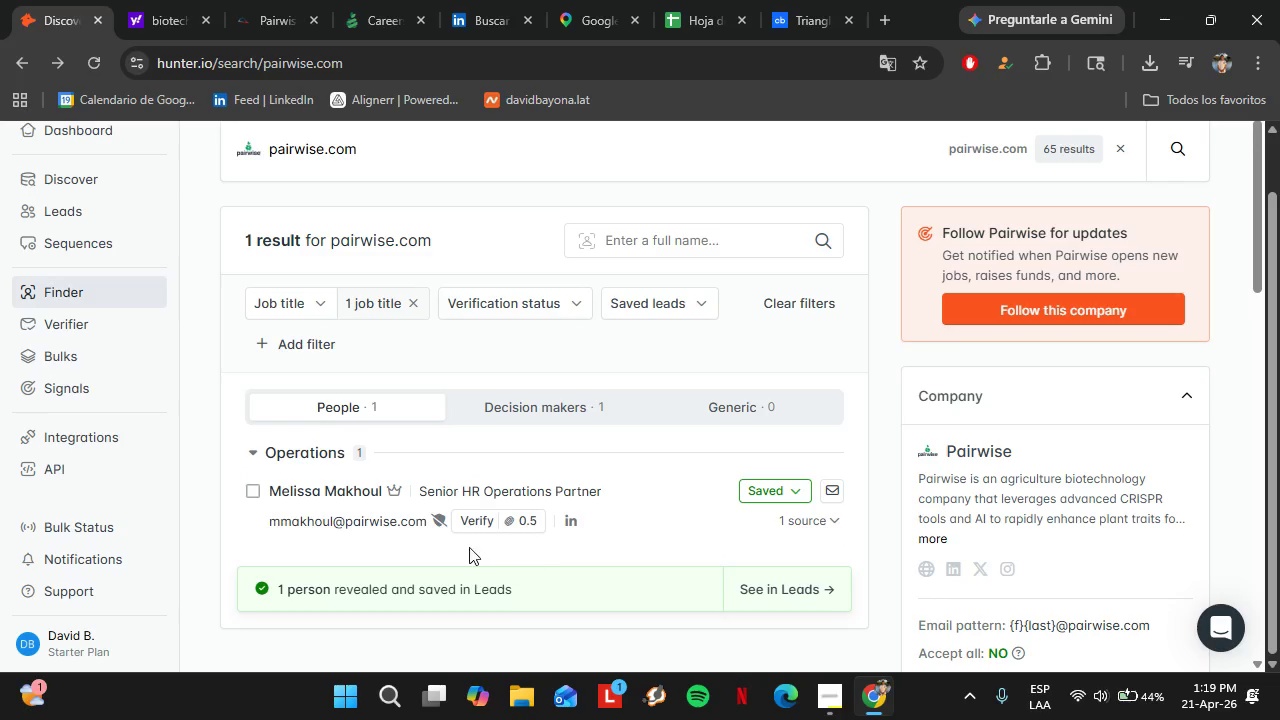 
mouse_move([442, 519])
 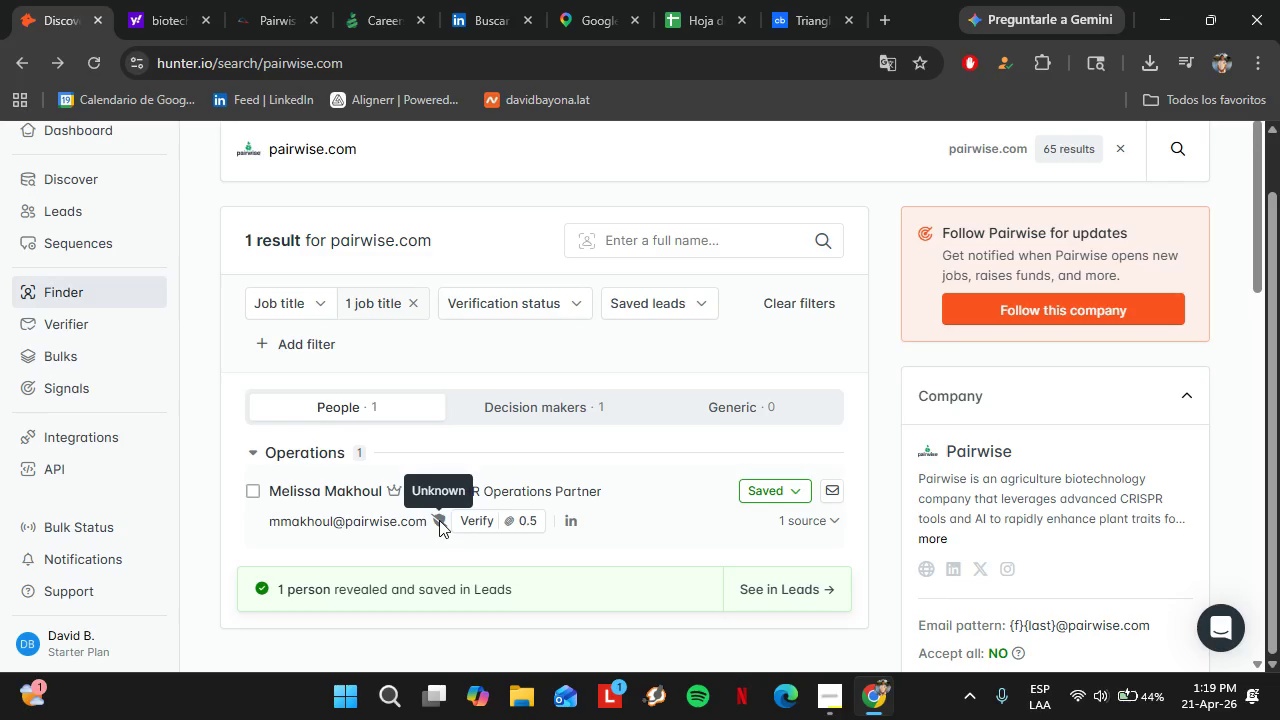 
left_click([439, 520])
 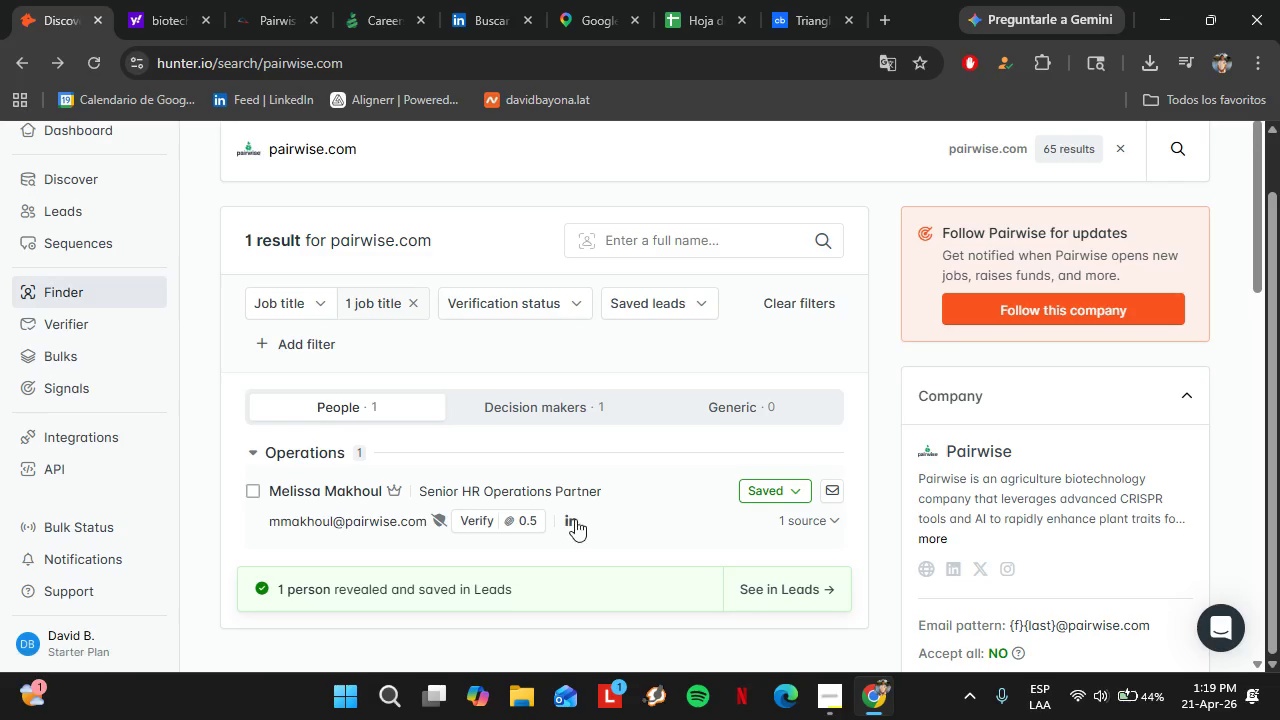 
left_click([744, 499])
 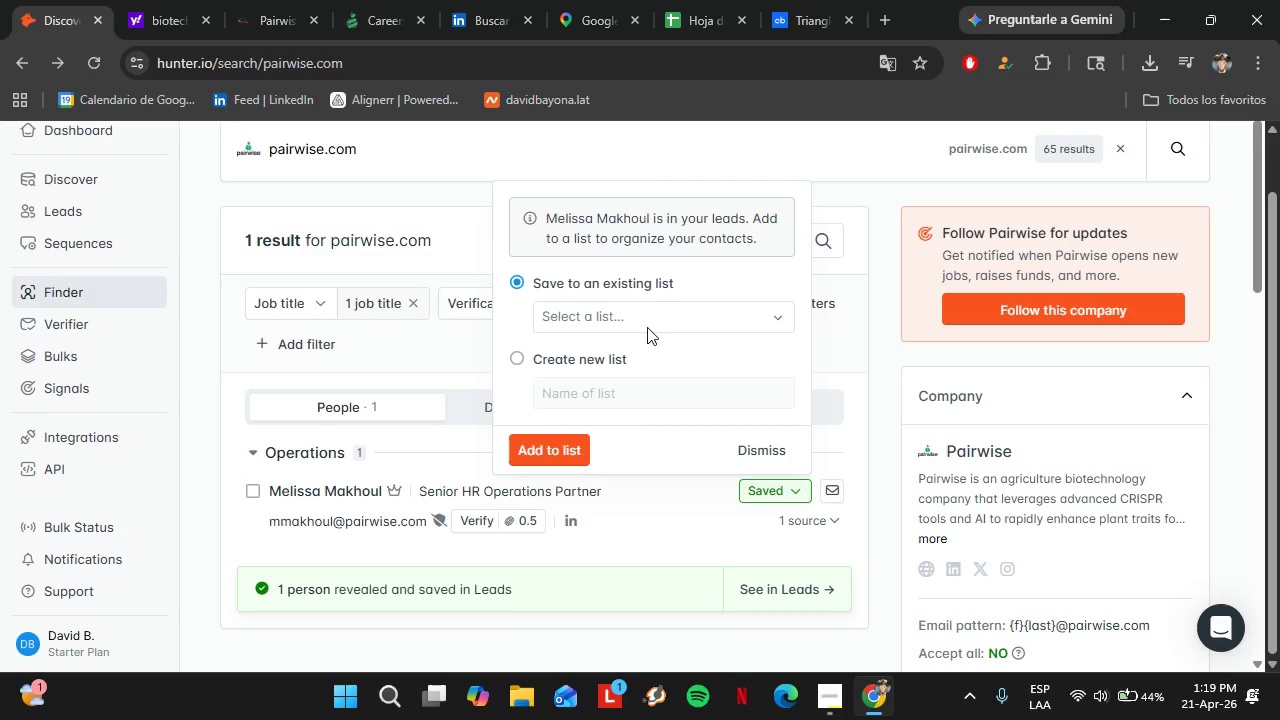 
left_click([647, 327])
 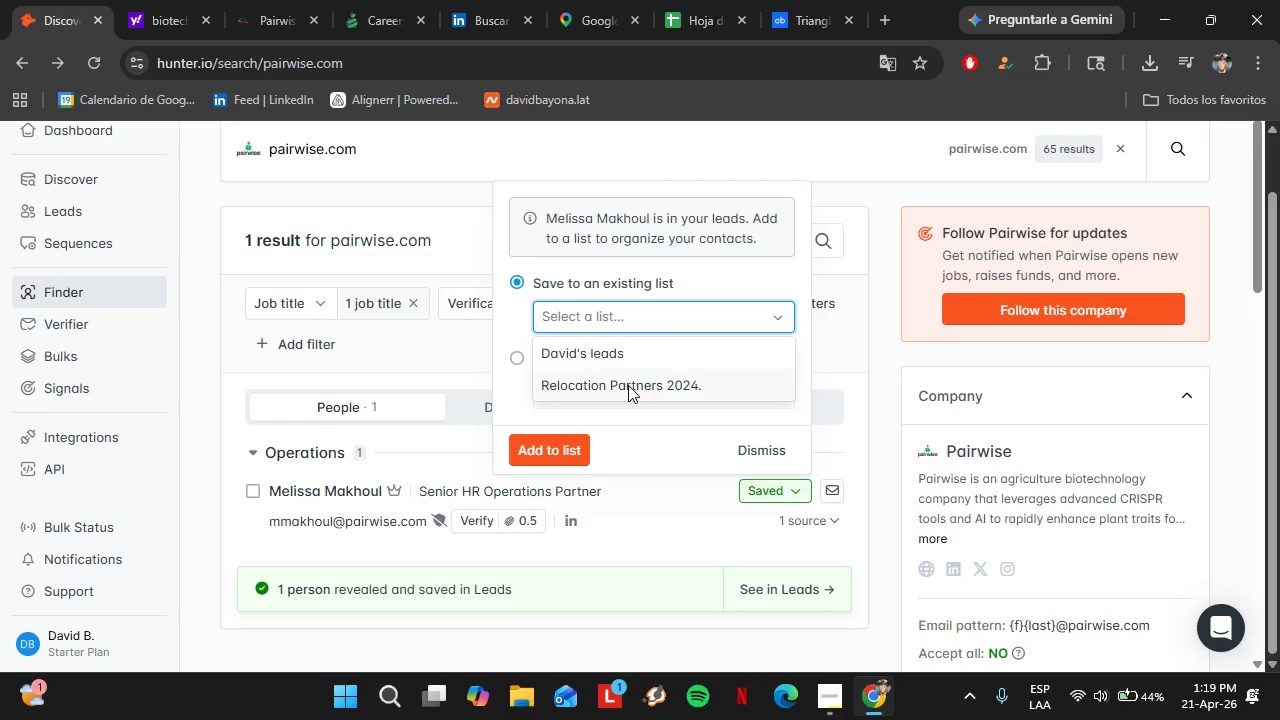 
left_click([628, 385])
 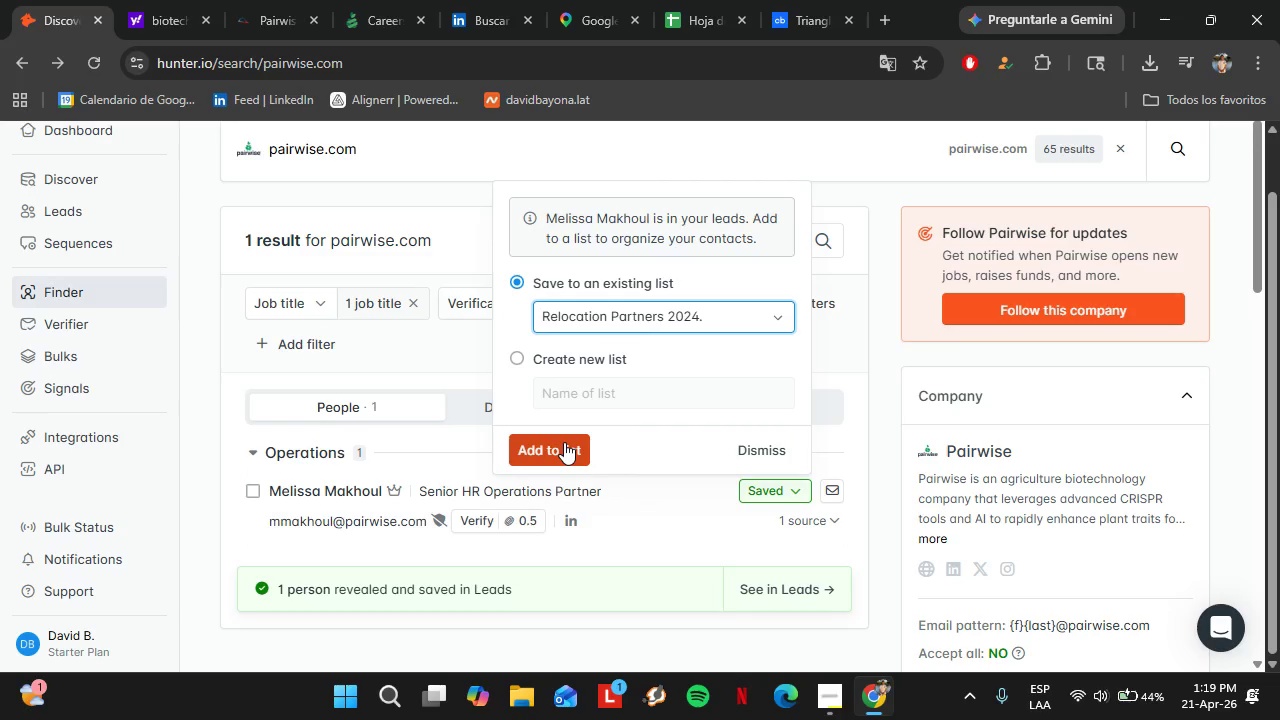 
left_click([564, 442])
 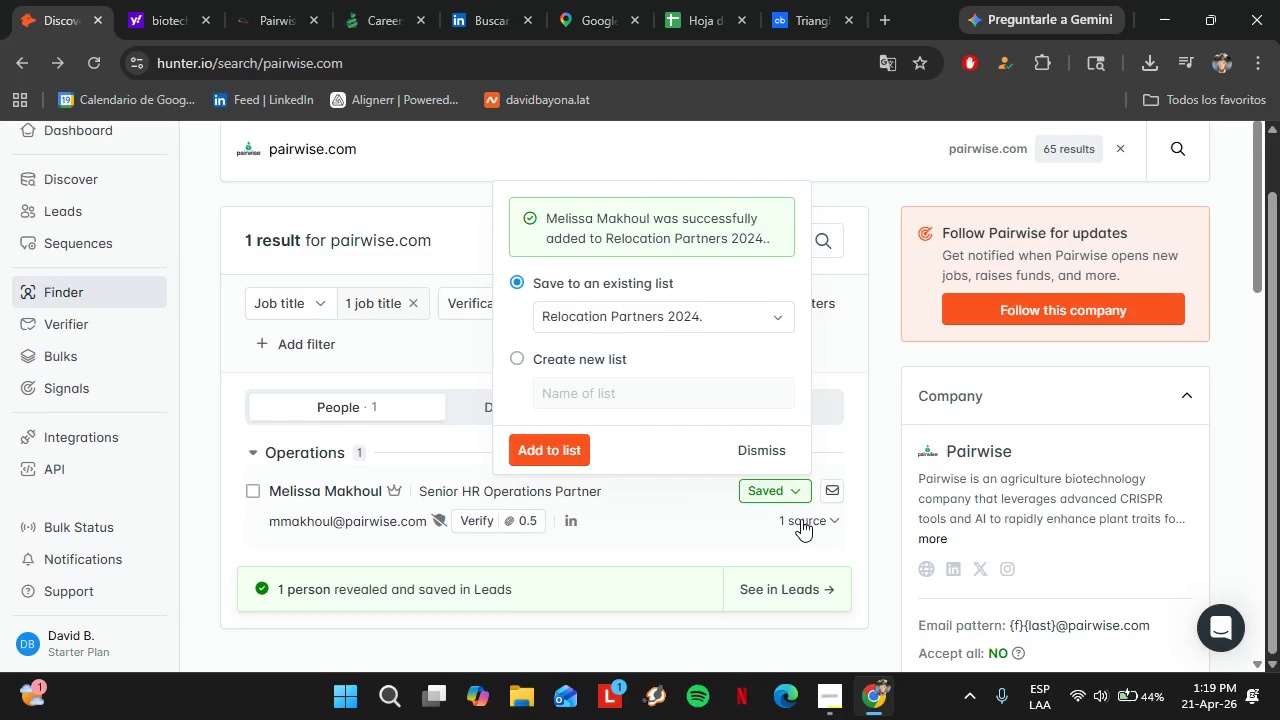 
left_click([801, 519])
 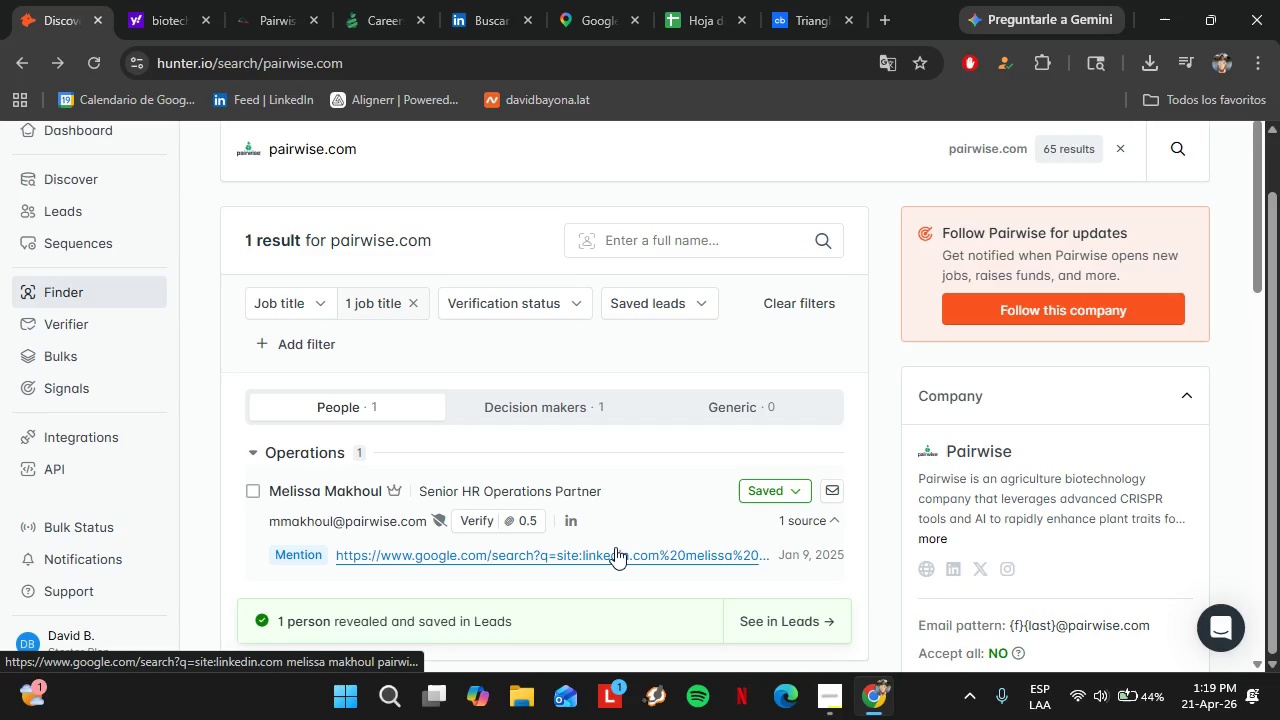 
wait(7.45)
 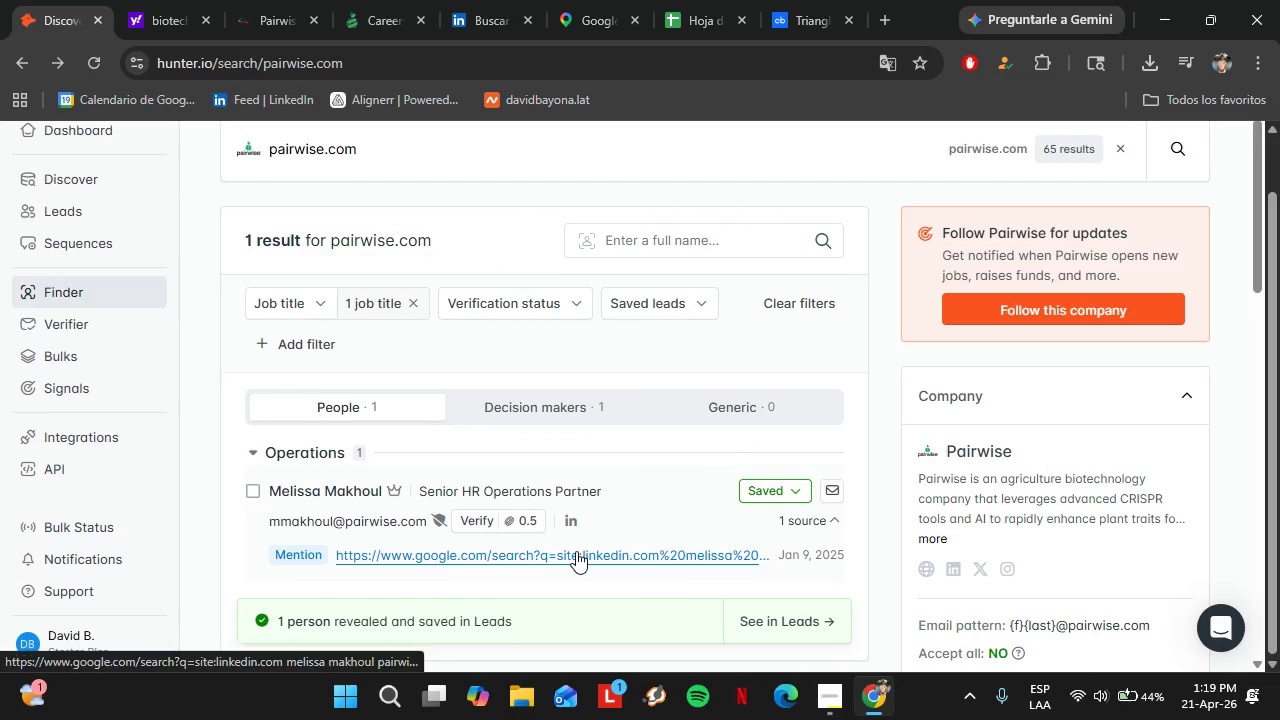 
left_click([495, 523])
 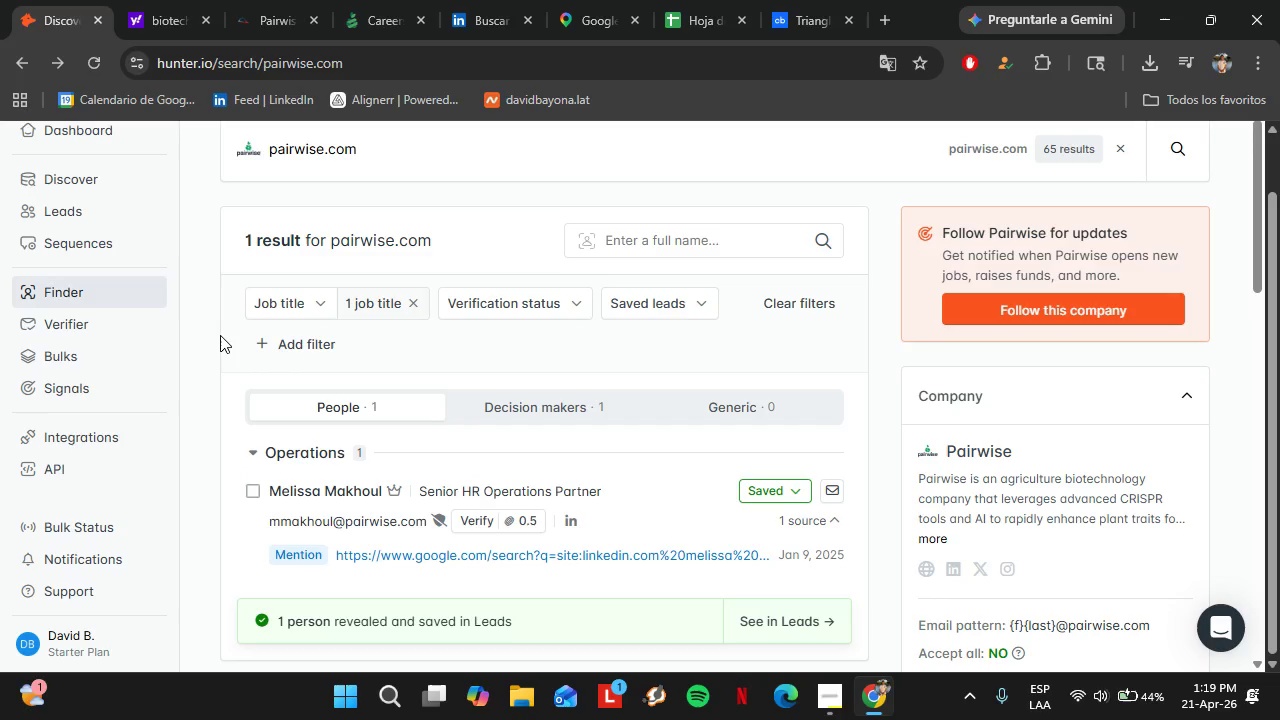 
left_click([791, 625])
 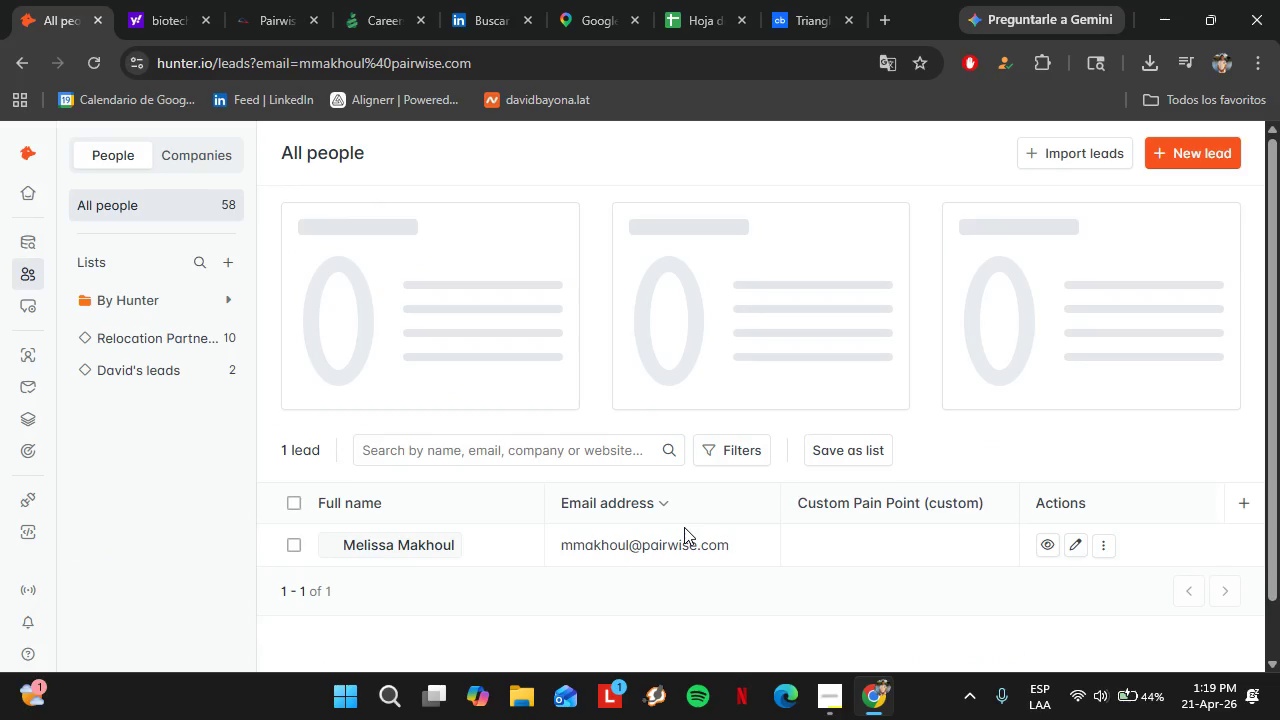 
left_click([155, 347])
 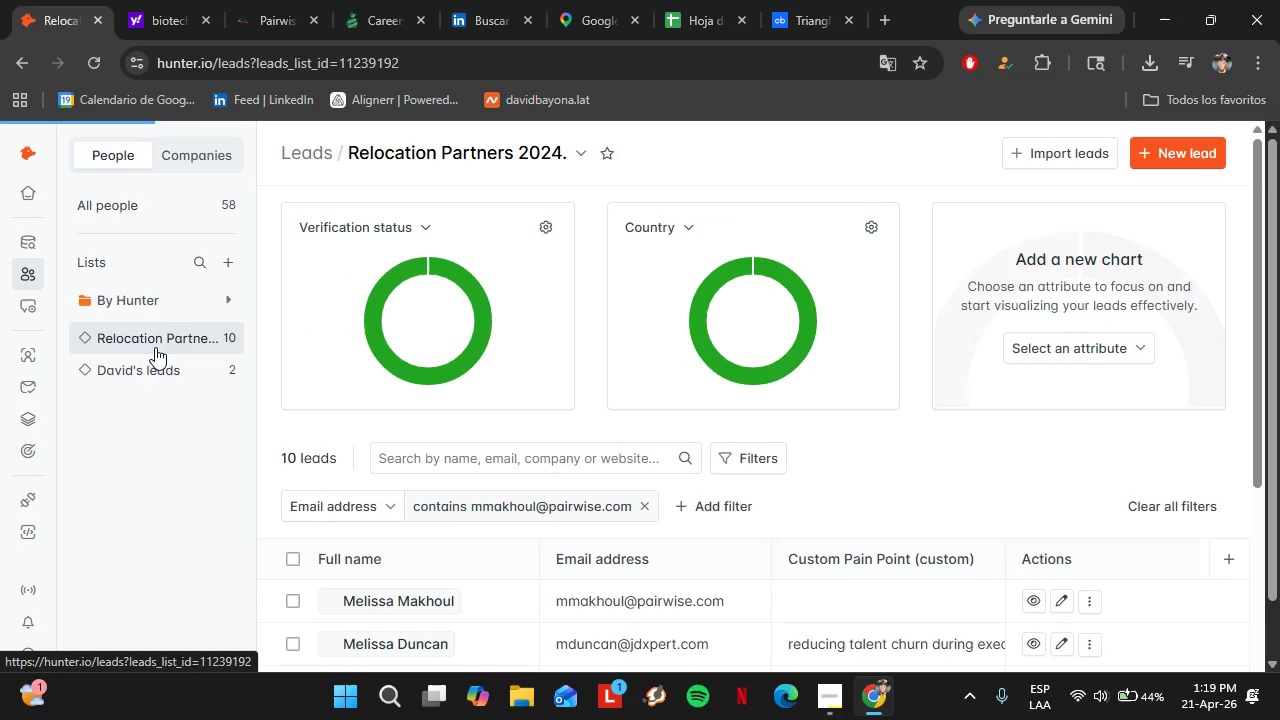 
wait(7.59)
 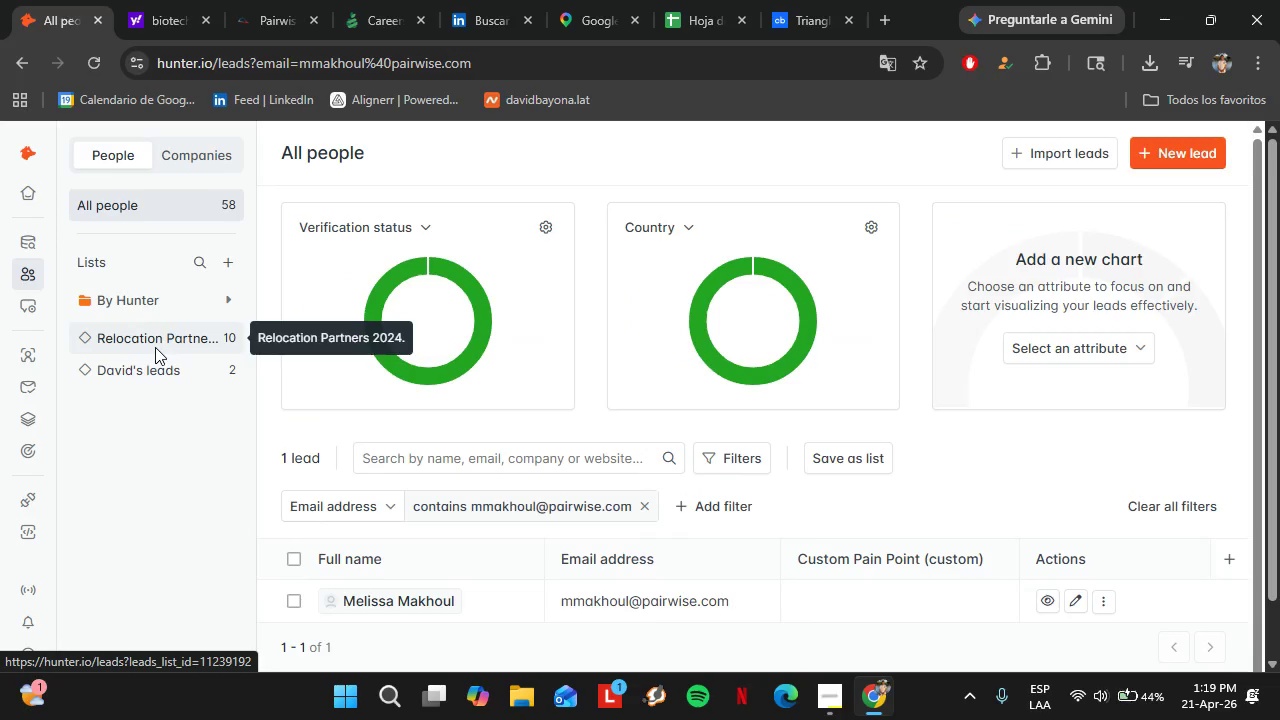 
scroll: coordinate [953, 547], scroll_direction: down, amount: 1.0
 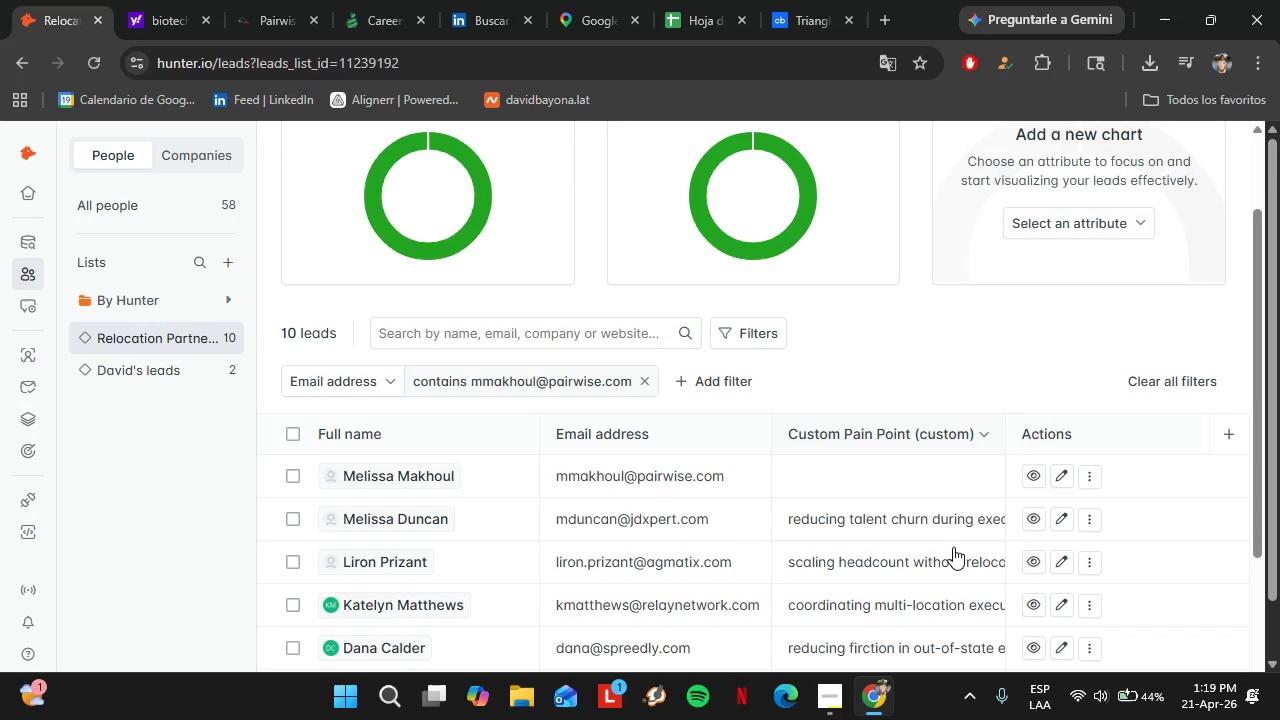 
double_click([880, 488])
 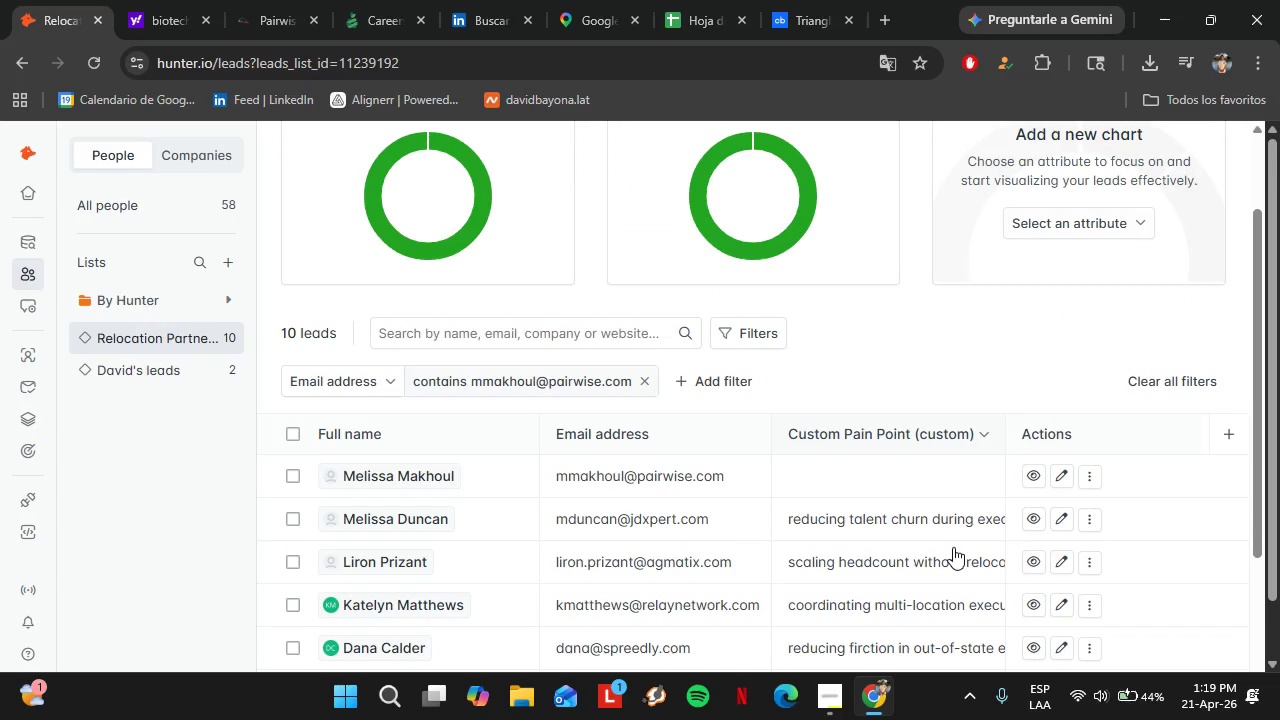 
triple_click([880, 488])
 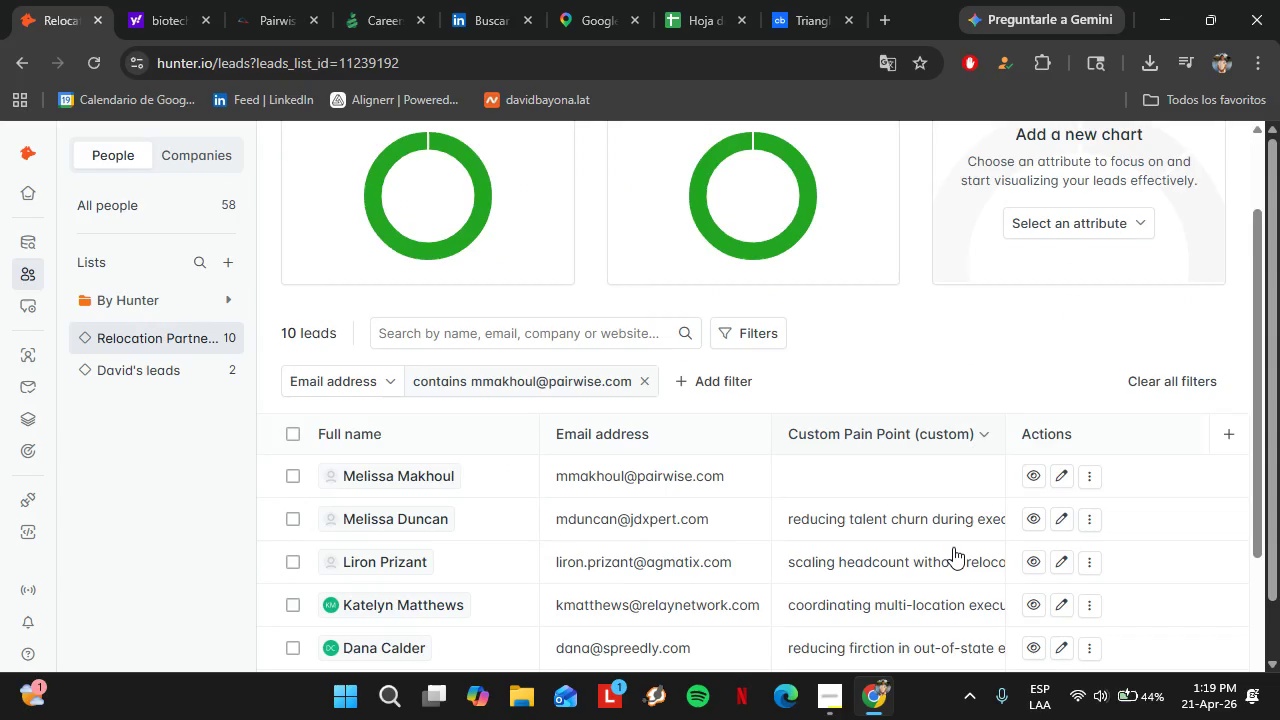 
triple_click([880, 488])
 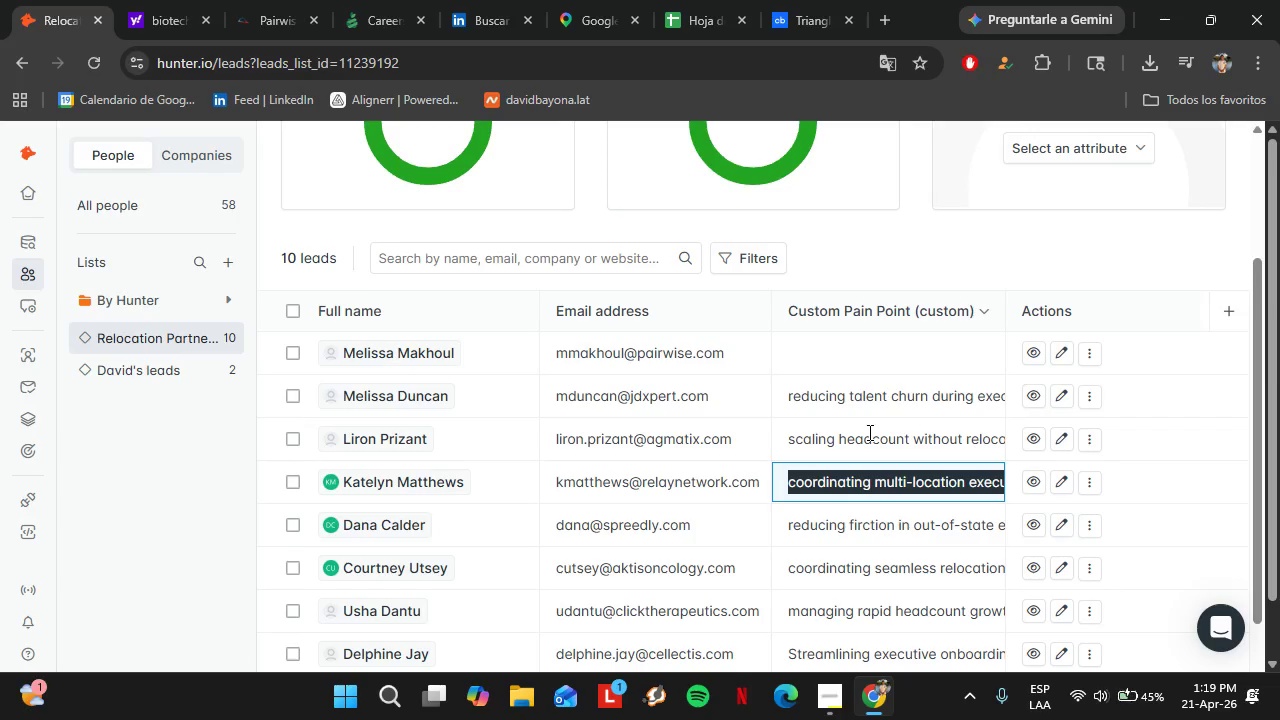 
left_click([868, 432])
 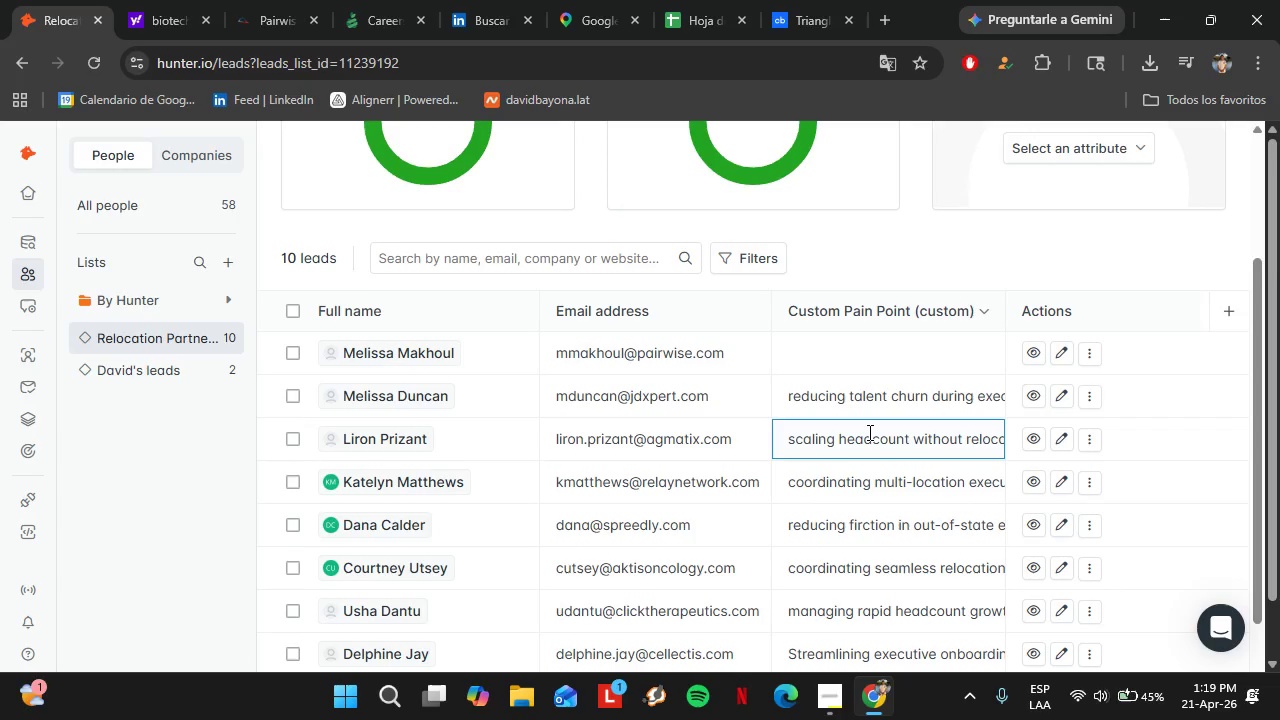 
double_click([868, 432])
 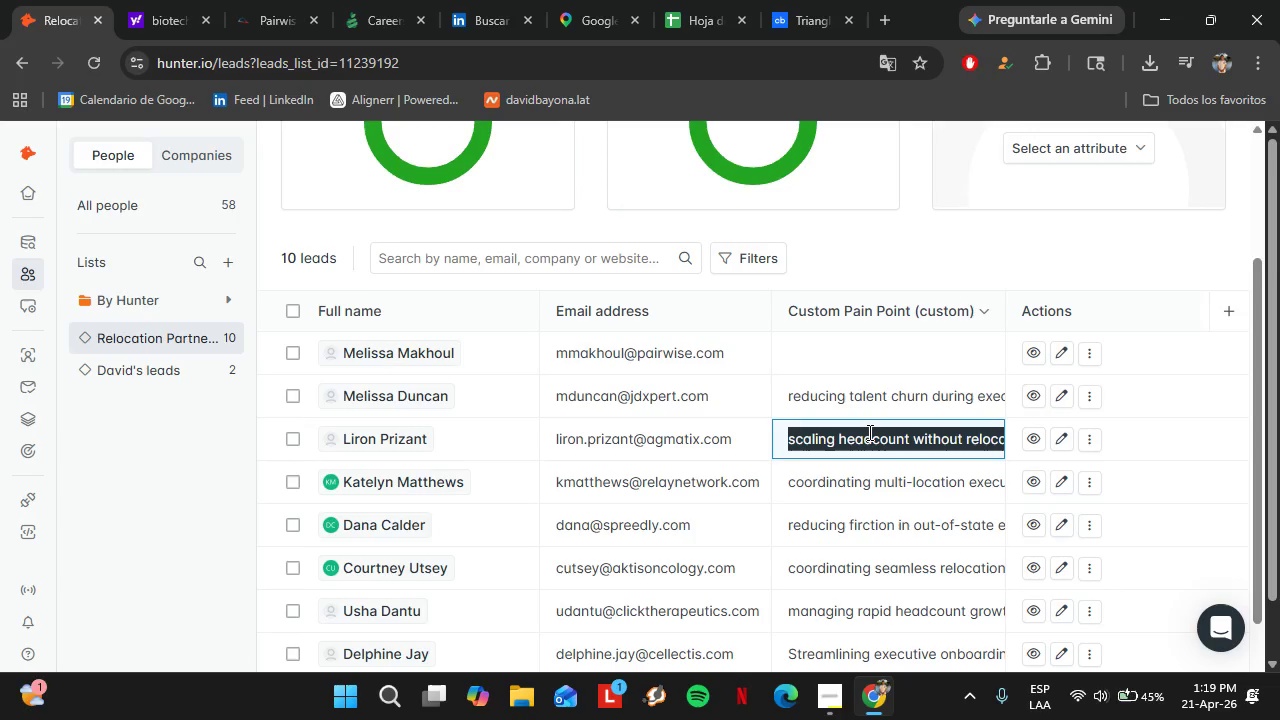 
triple_click([868, 432])
 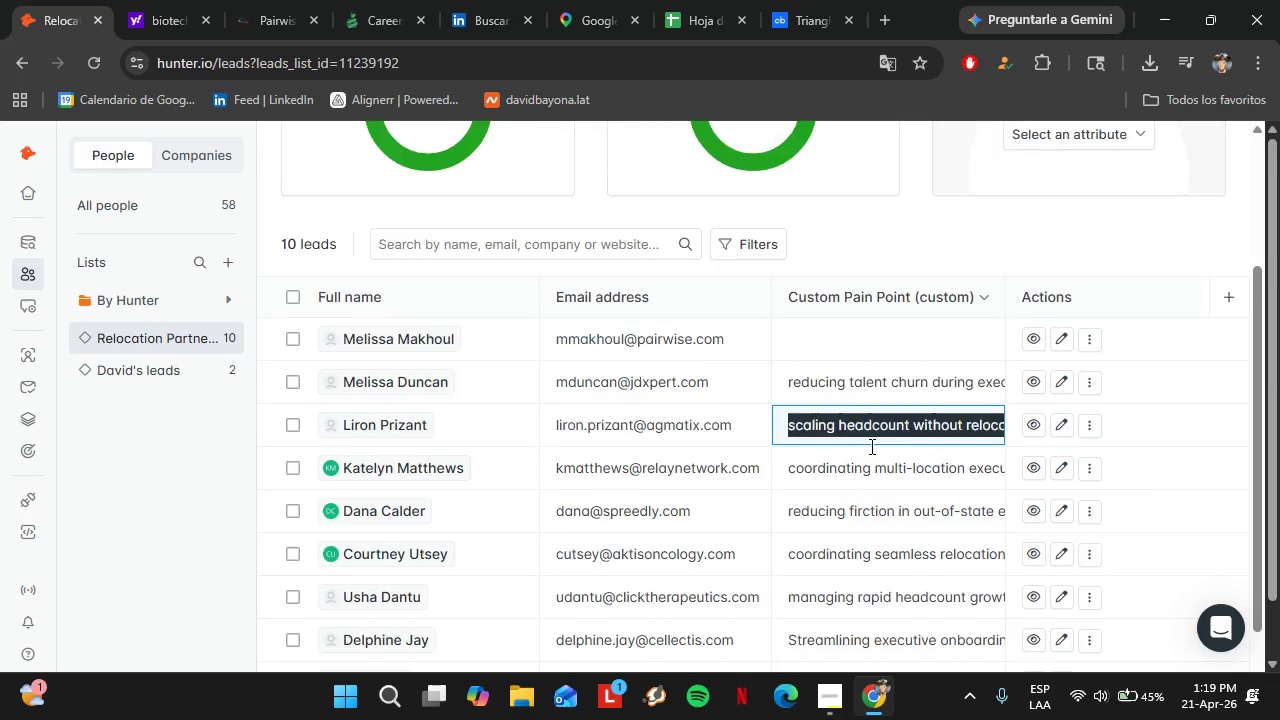 
scroll: coordinate [870, 446], scroll_direction: down, amount: 2.0
 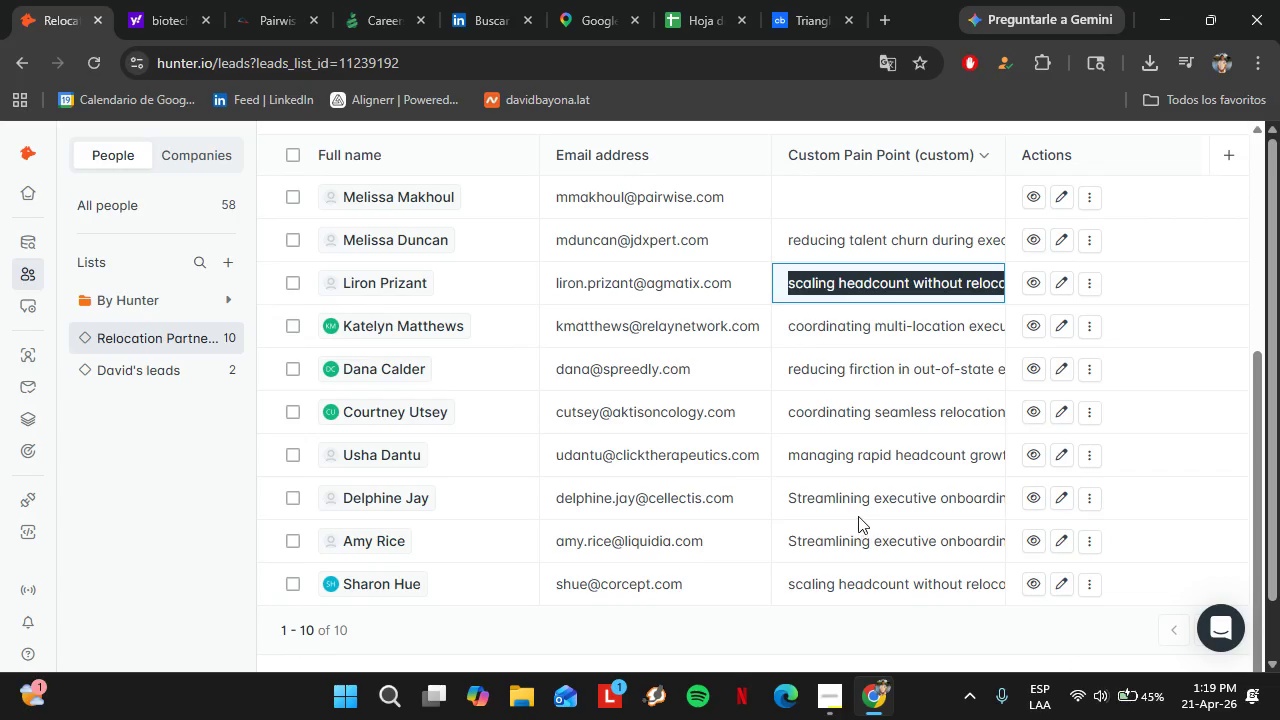 
key(Control+C)
 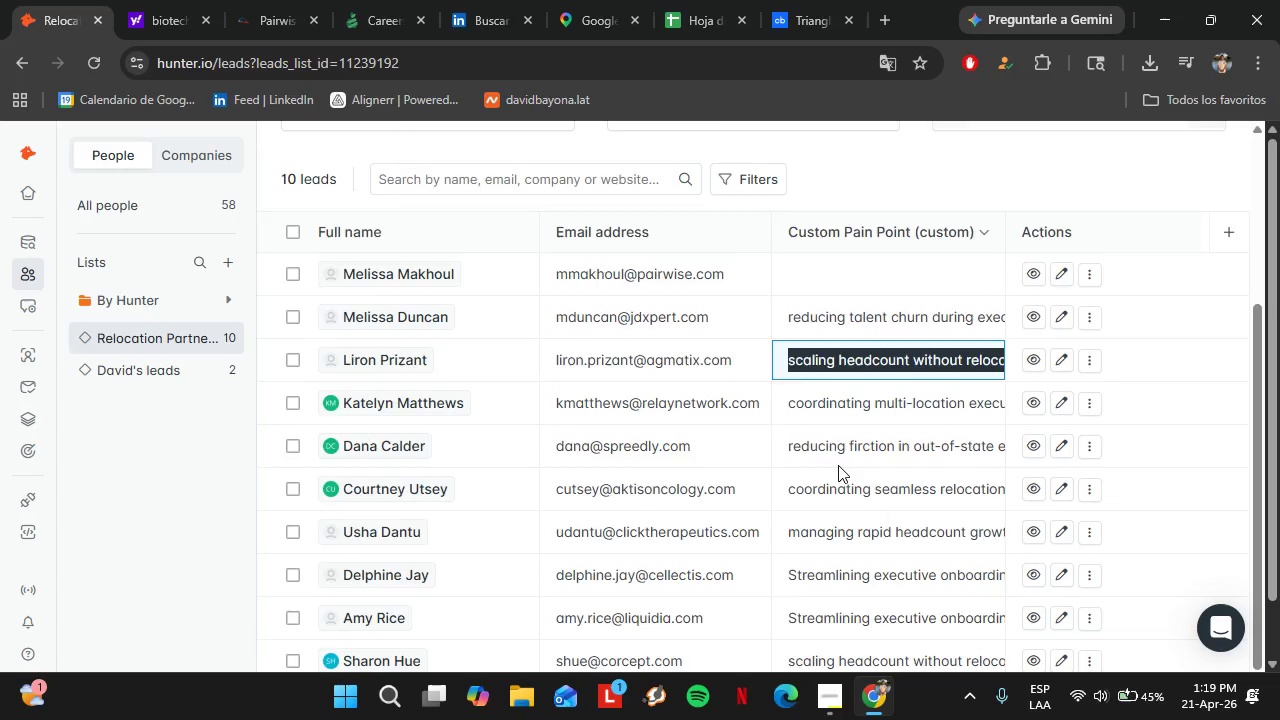 
scroll: coordinate [838, 465], scroll_direction: up, amount: 2.0
 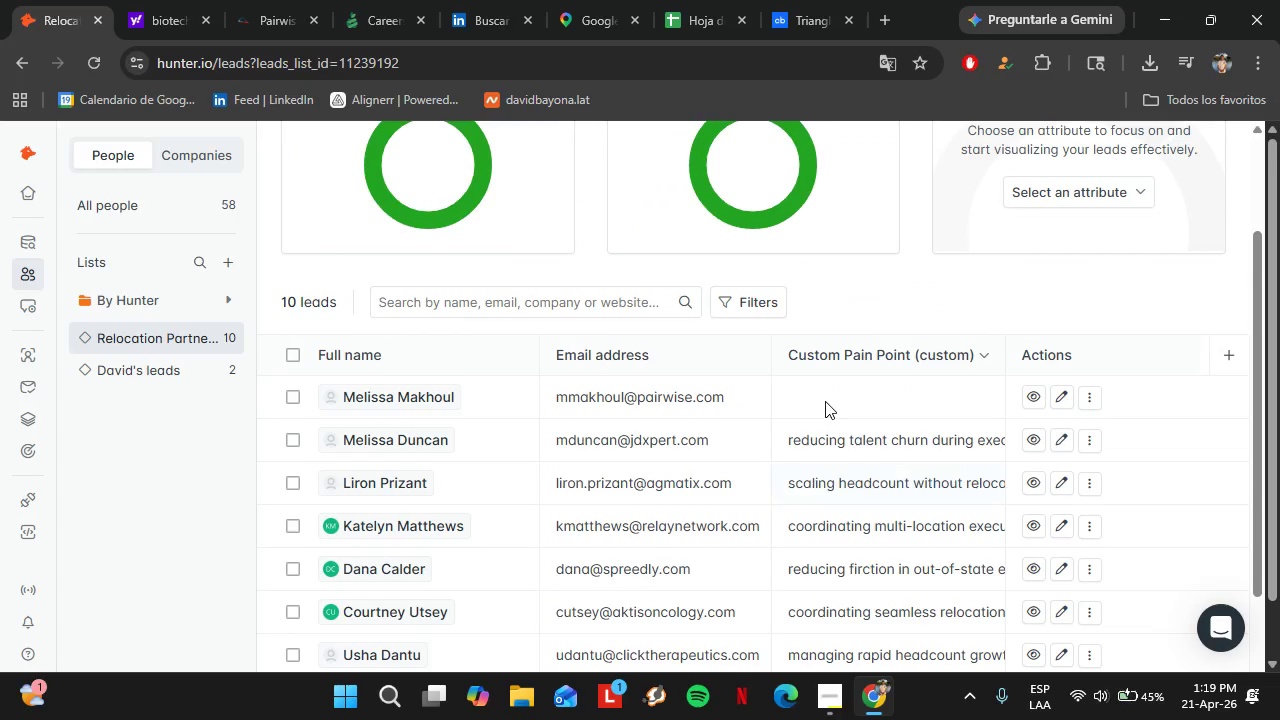 
double_click([825, 401])
 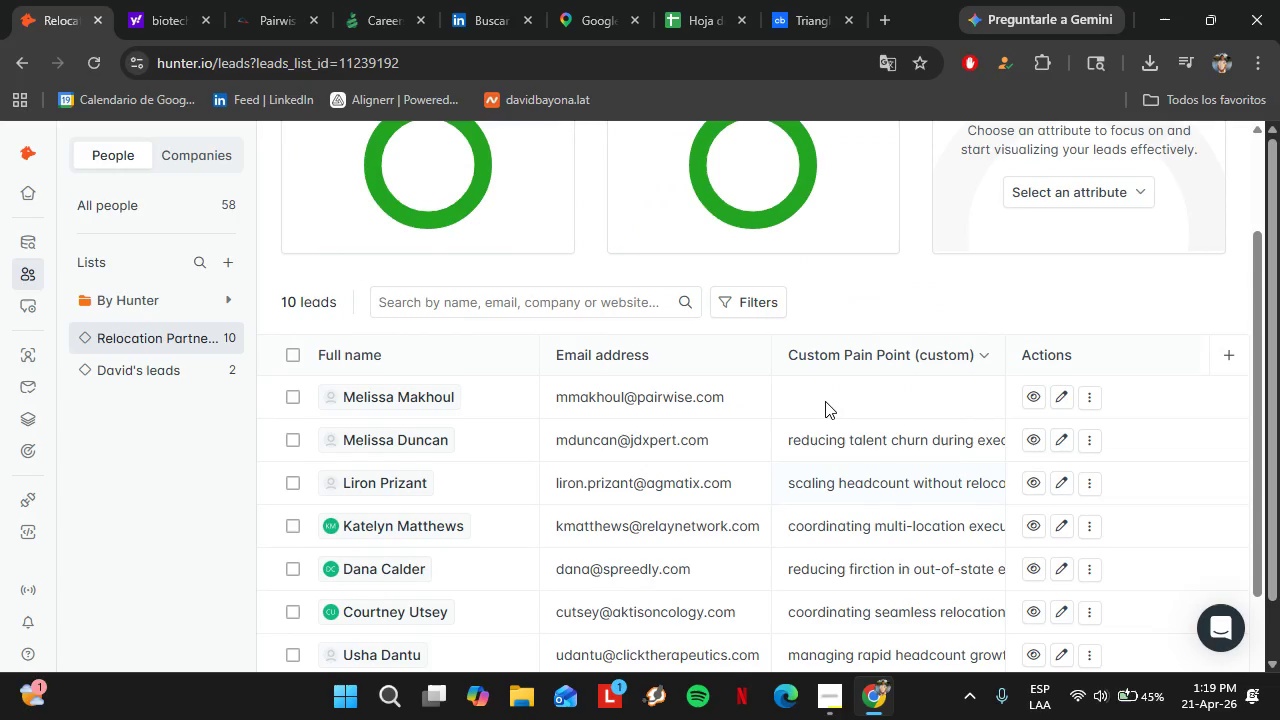 
triple_click([825, 401])
 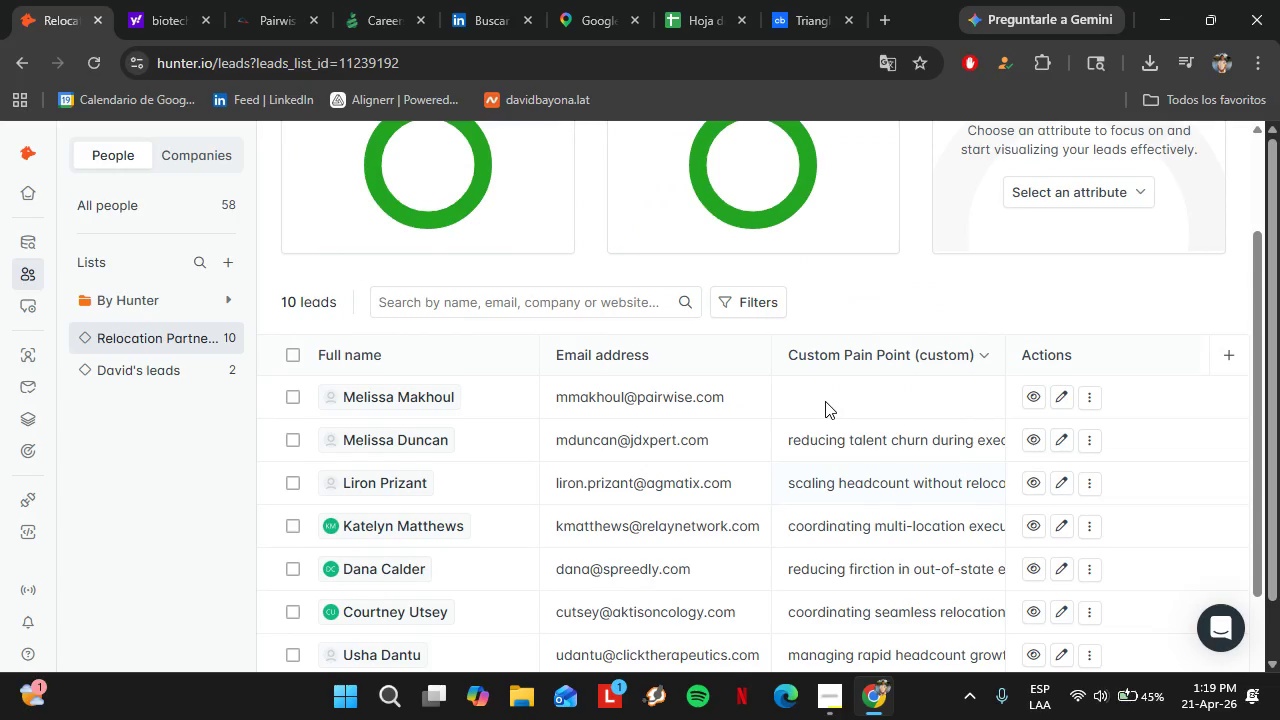 
triple_click([825, 401])
 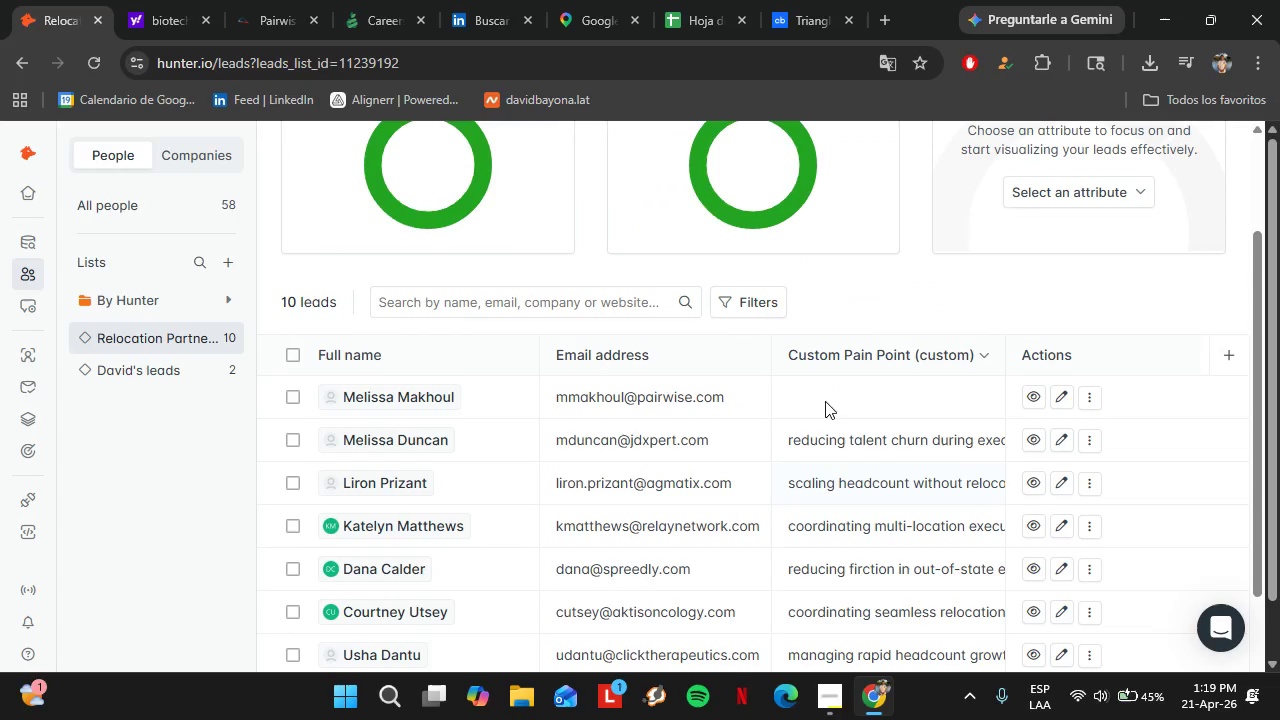 
key(Control+V)
 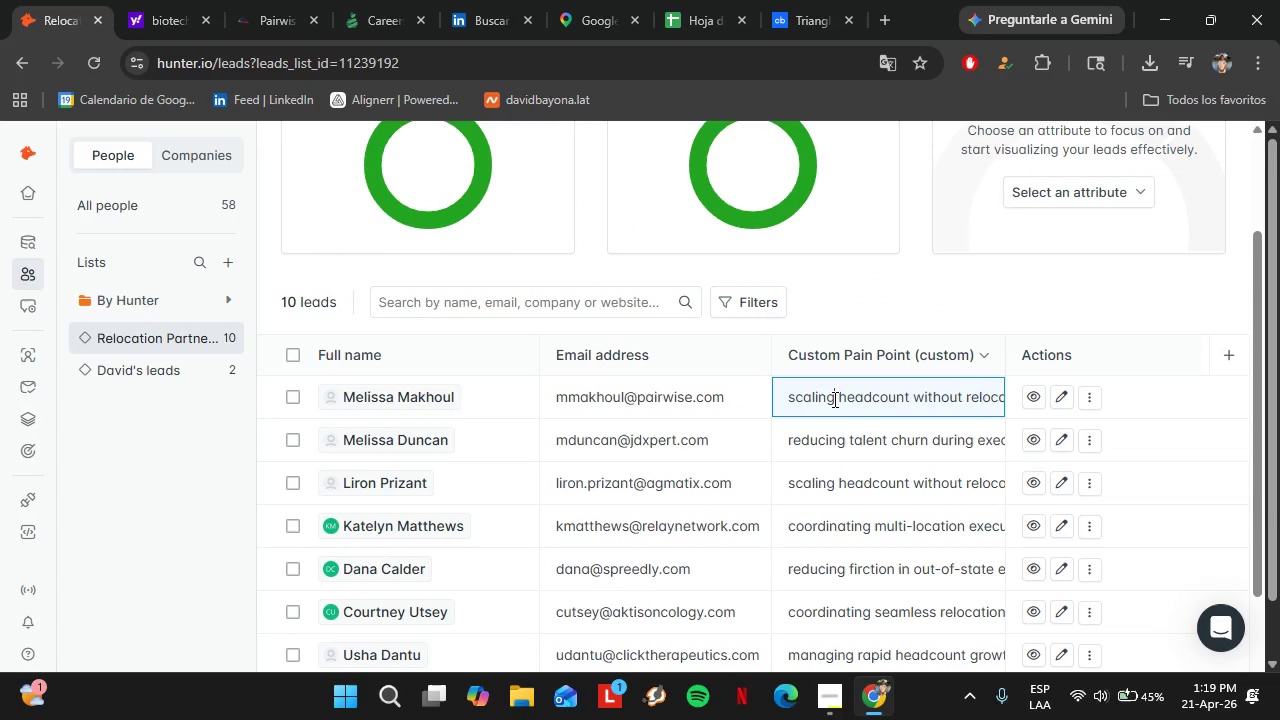 
left_click([833, 399])
 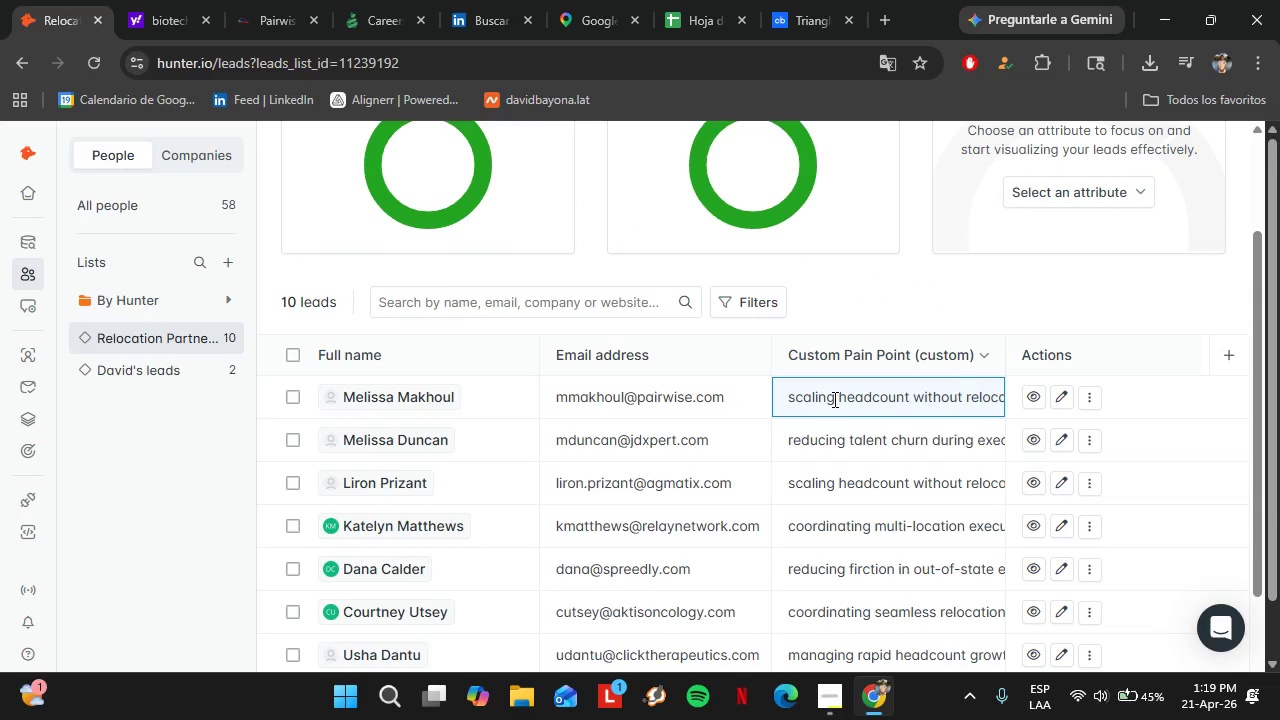 
key(Shift+ShiftRight)
 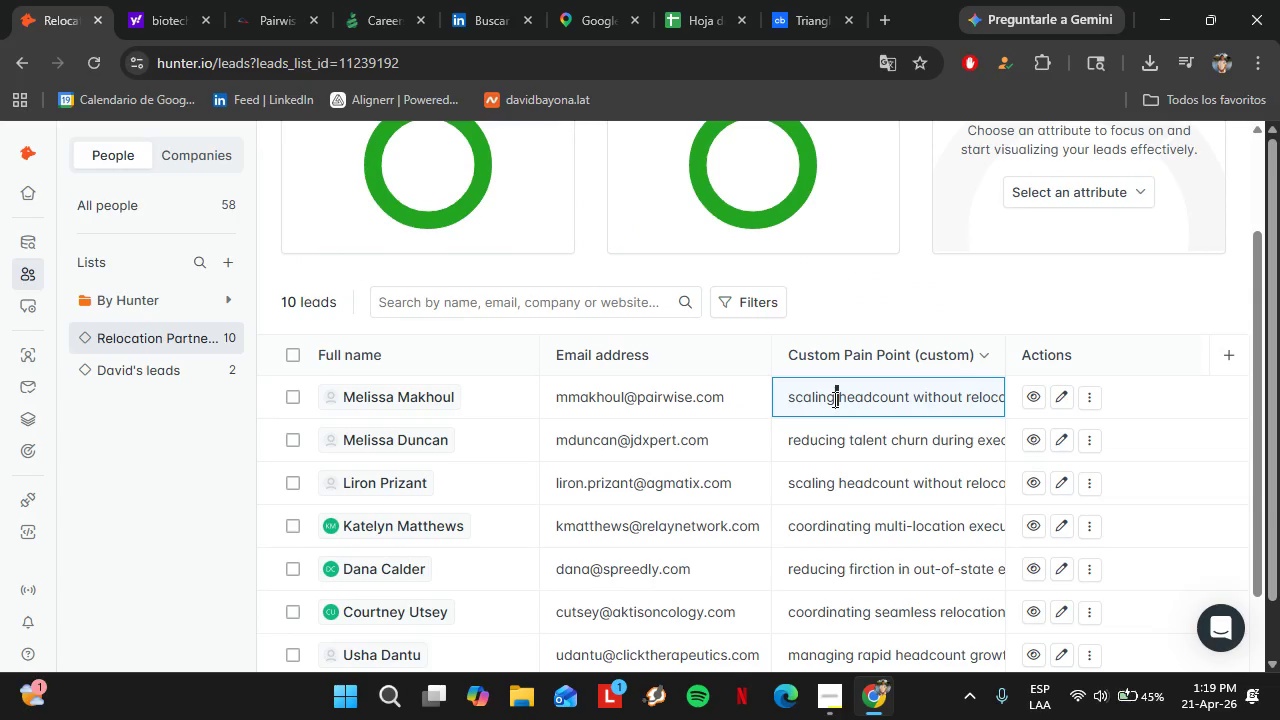 
hold_key(key=ArrowRight, duration=1.5)
 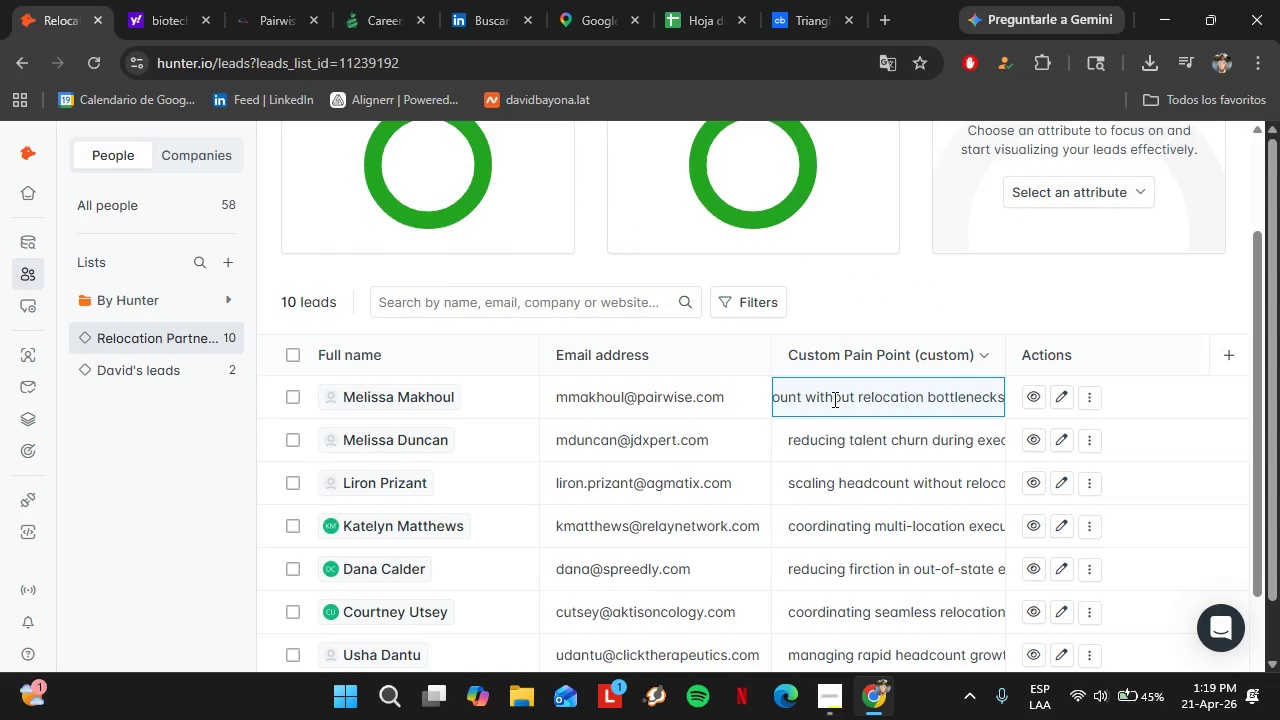 
hold_key(key=ArrowRight, duration=0.56)
 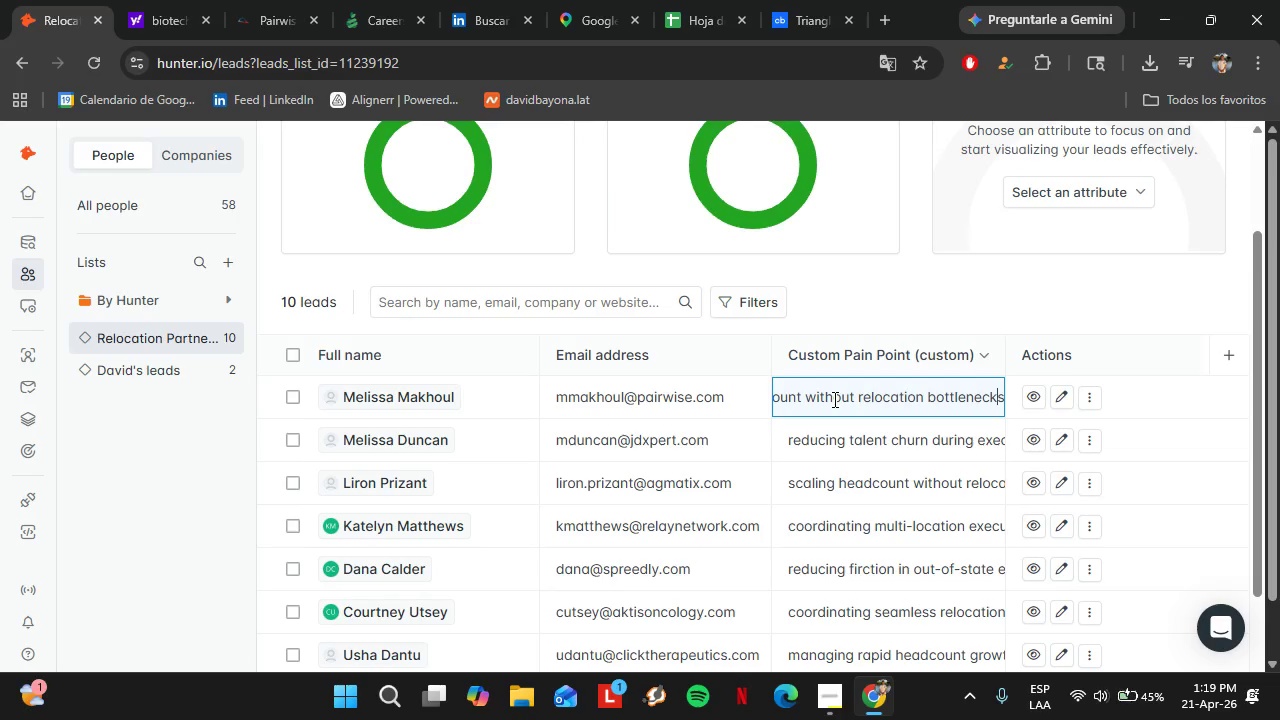 
hold_key(key=ArrowLeft, duration=1.5)
 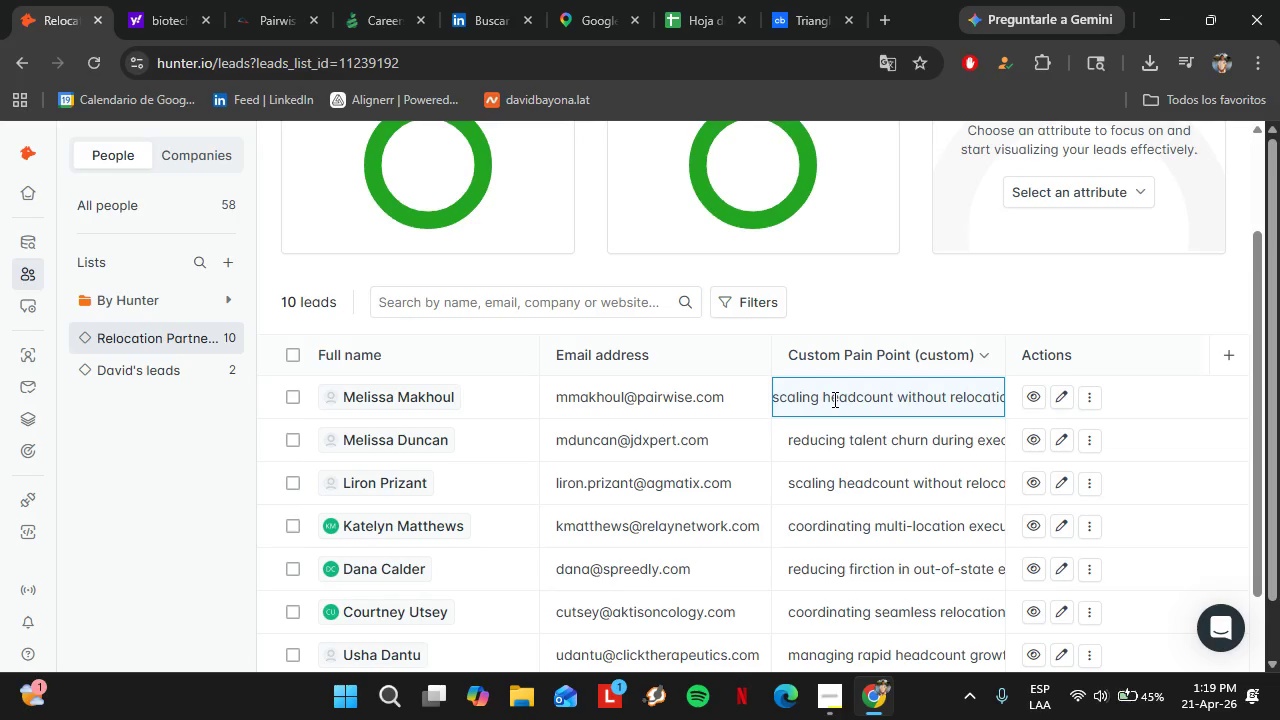 
hold_key(key=ArrowLeft, duration=0.91)
 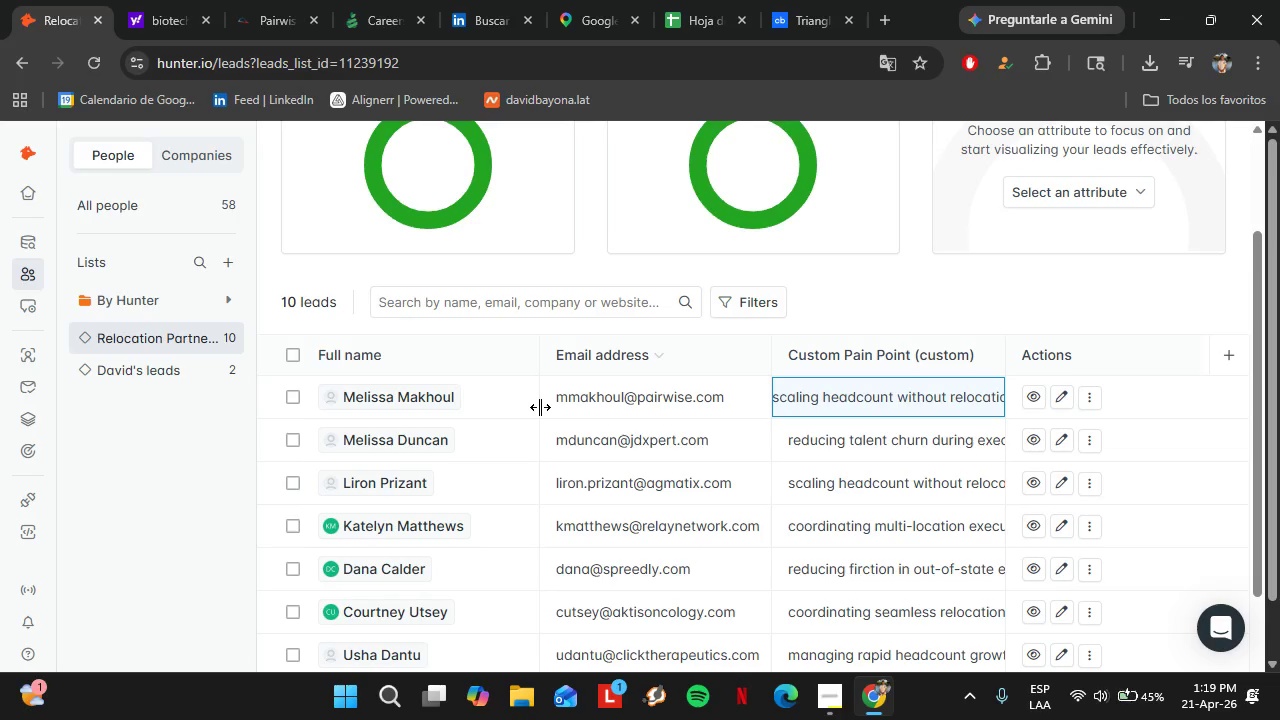 
left_click([540, 407])
 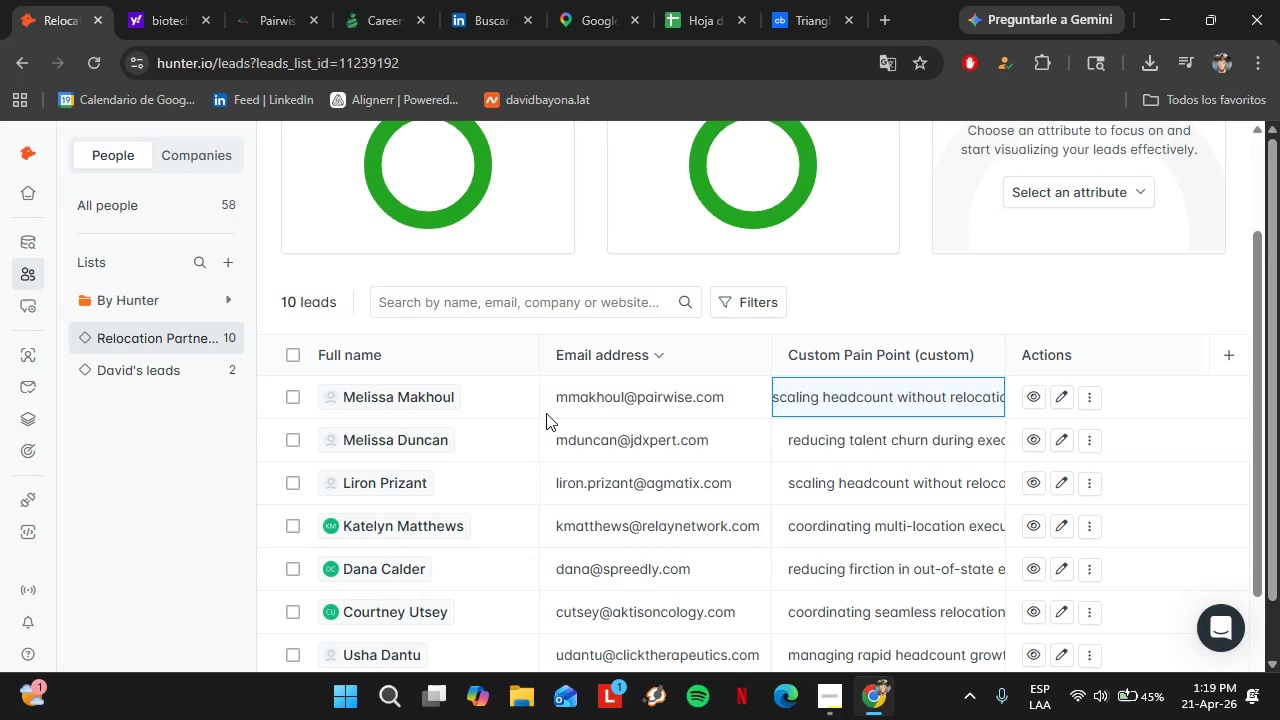 
left_click([546, 413])
 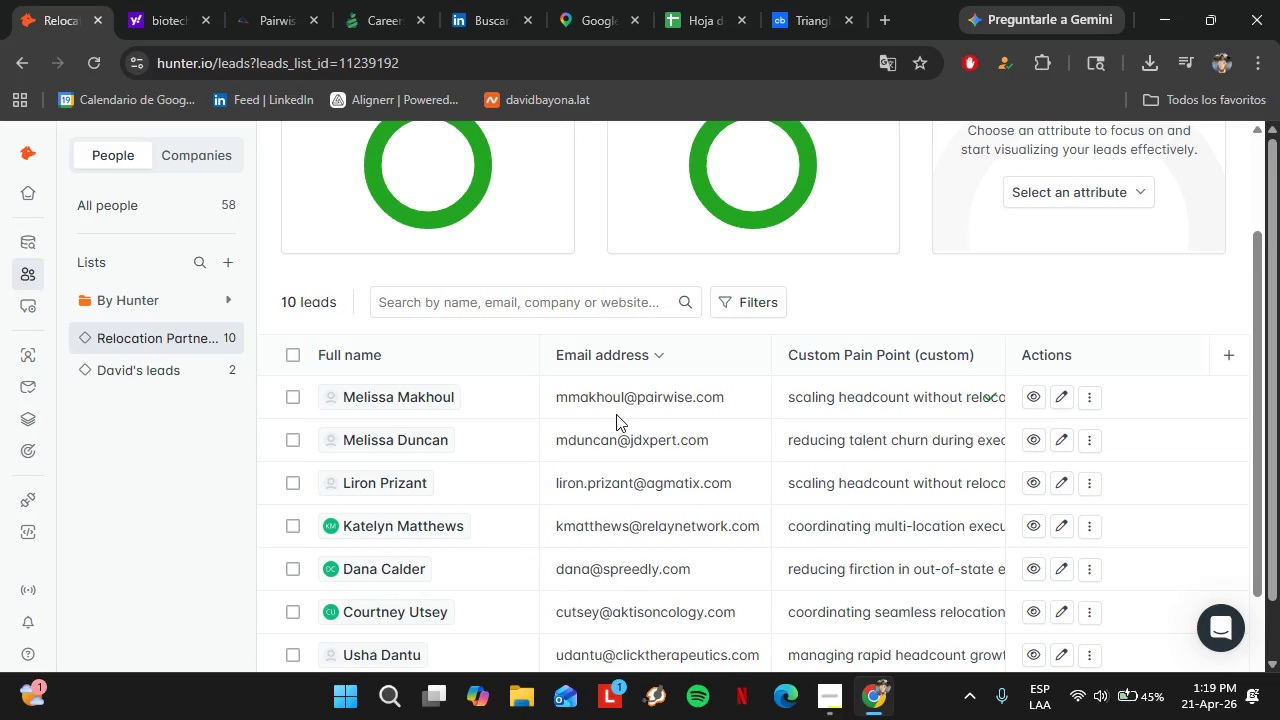 
left_click([616, 414])
 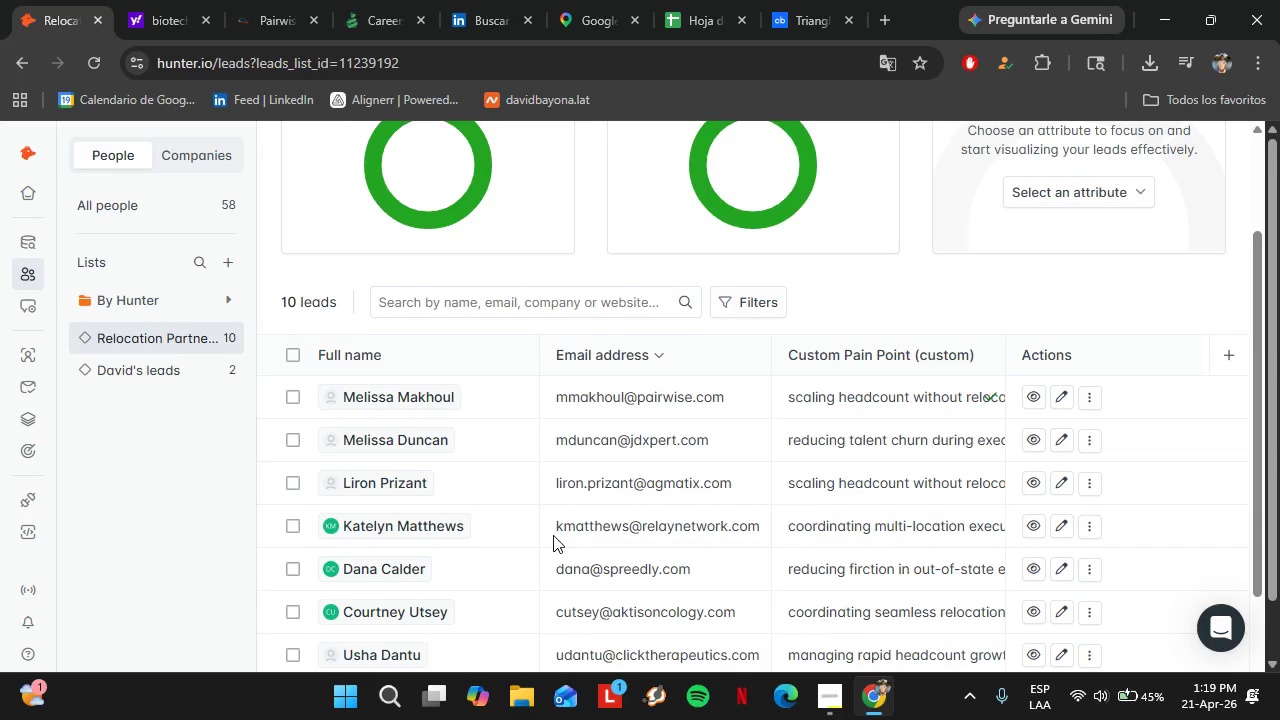 
scroll: coordinate [553, 535], scroll_direction: none, amount: 0.0
 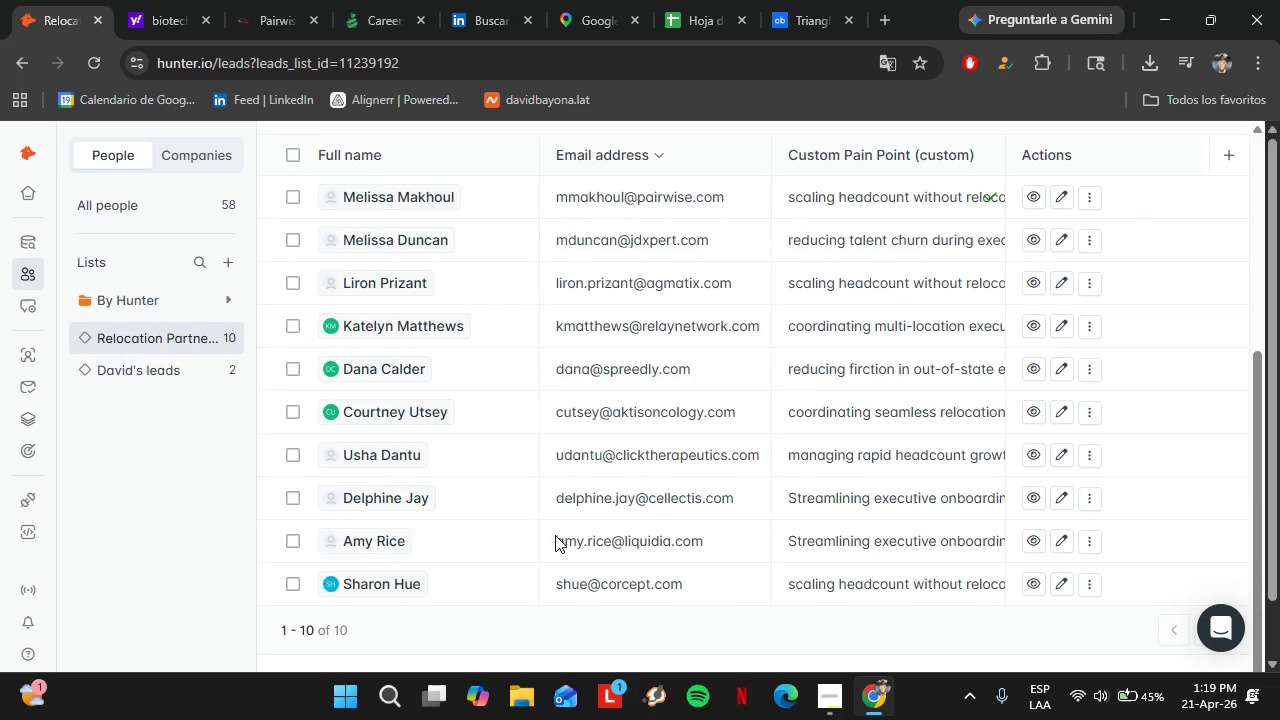 
scroll: coordinate [559, 533], scroll_direction: up, amount: 5.0
 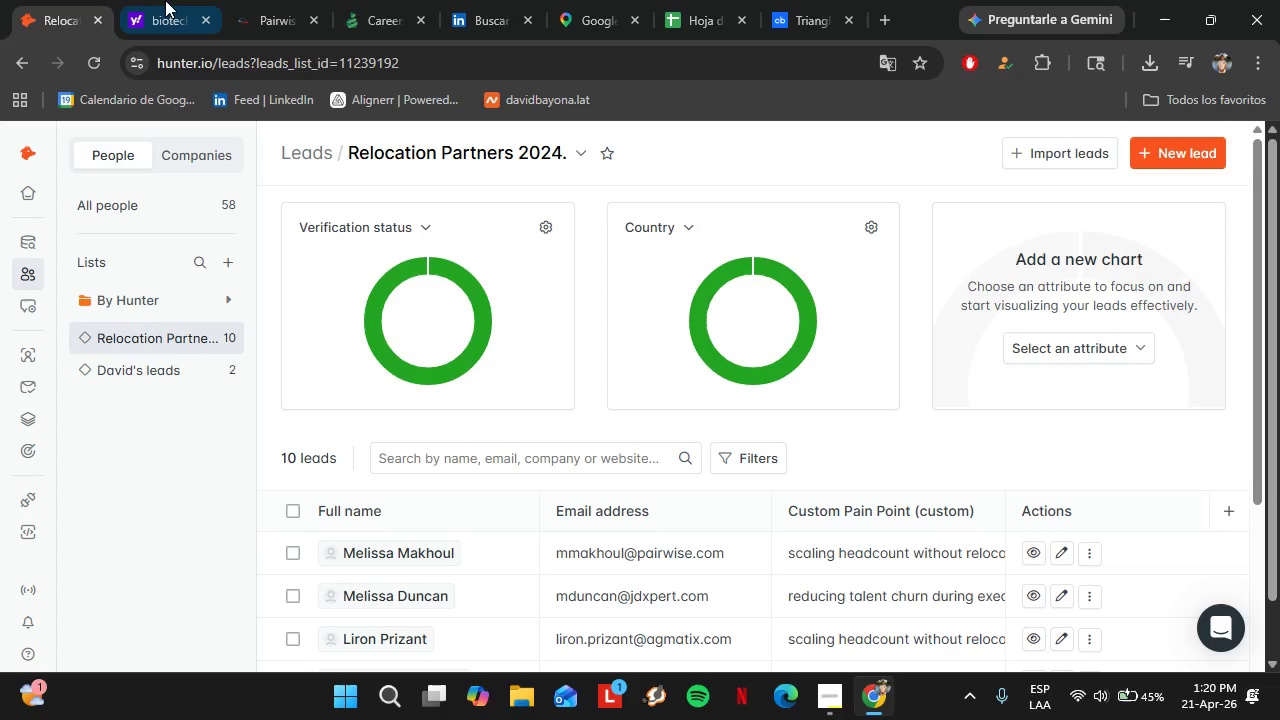 
left_click([237, 0])
 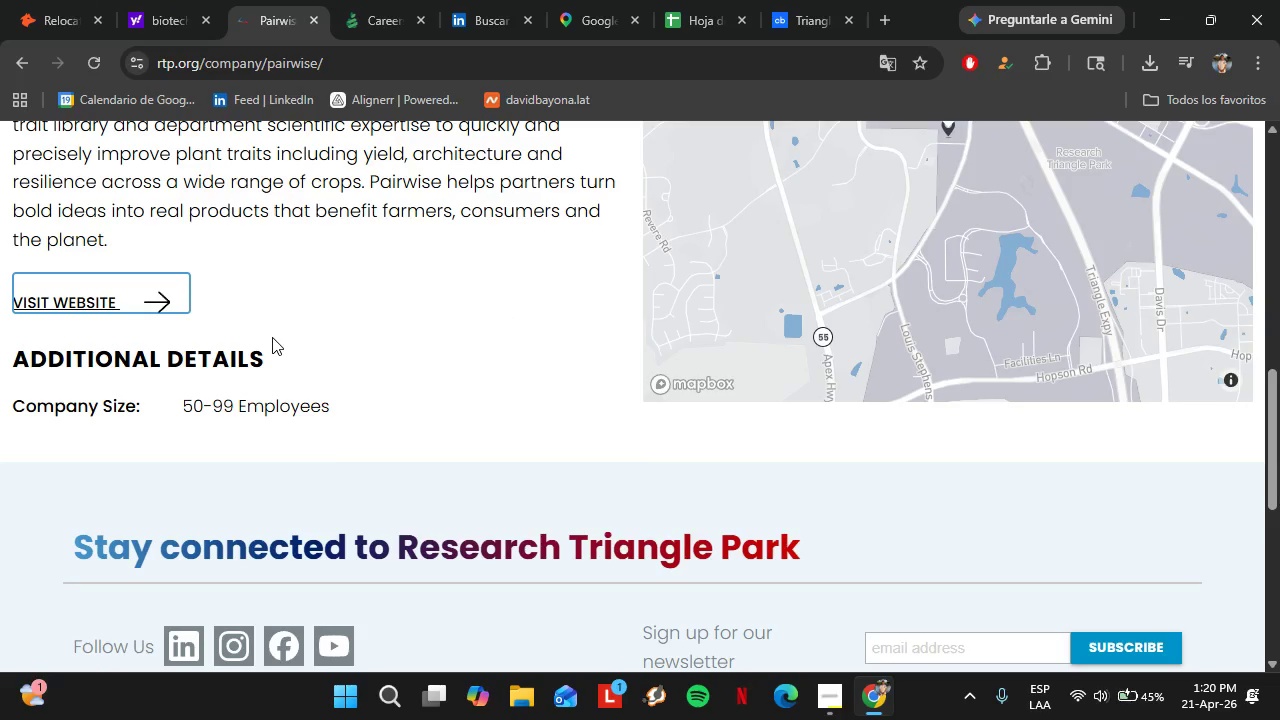 
scroll: coordinate [240, 465], scroll_direction: up, amount: 4.0
 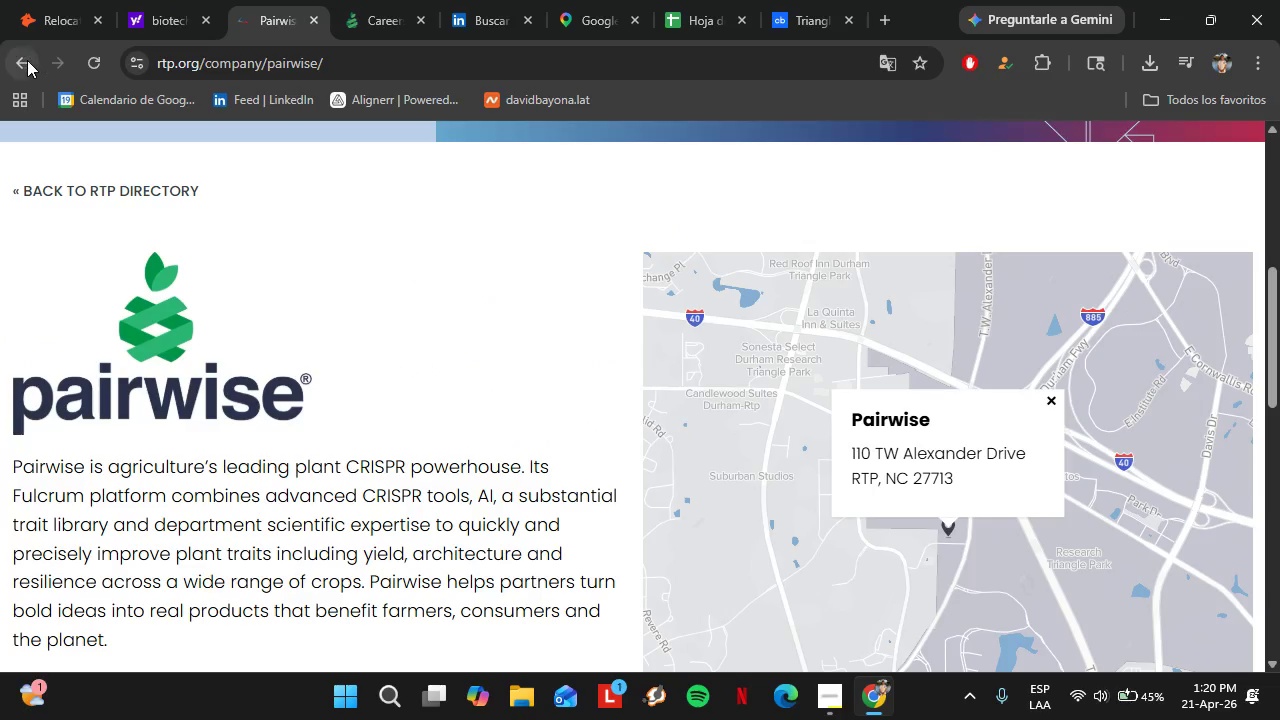 
left_click([21, 61])
 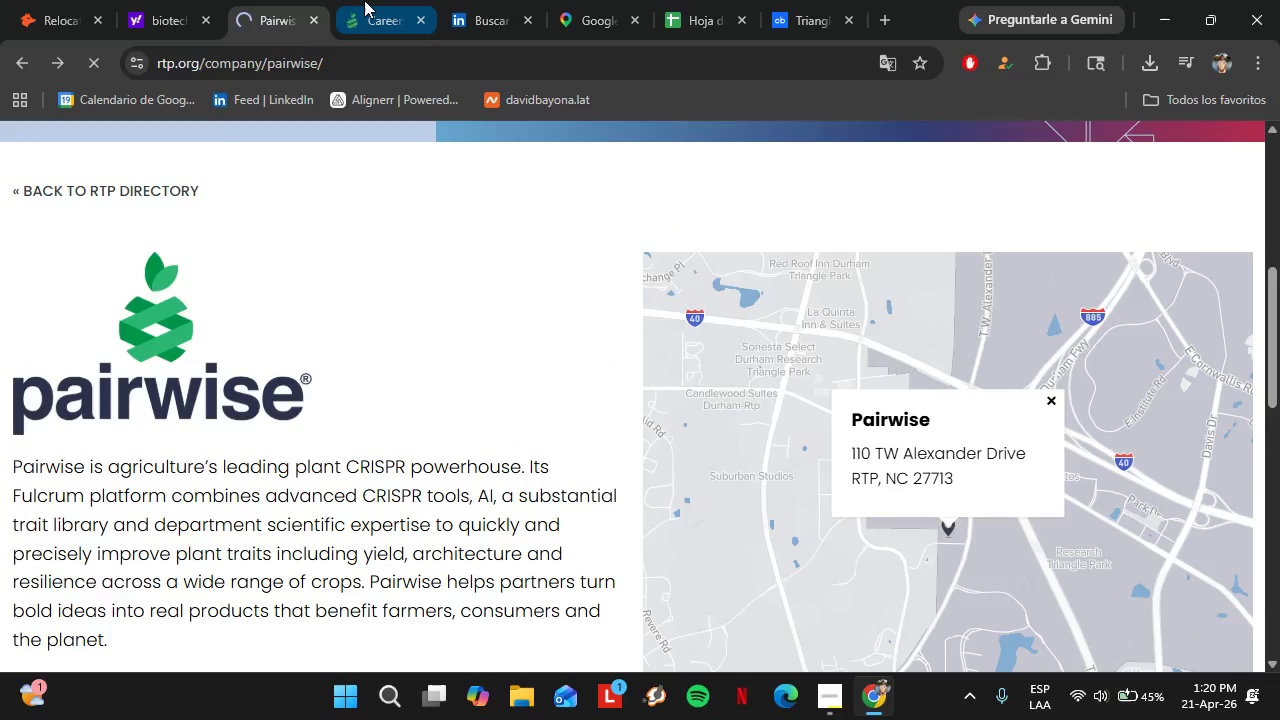 
left_click([364, 0])
 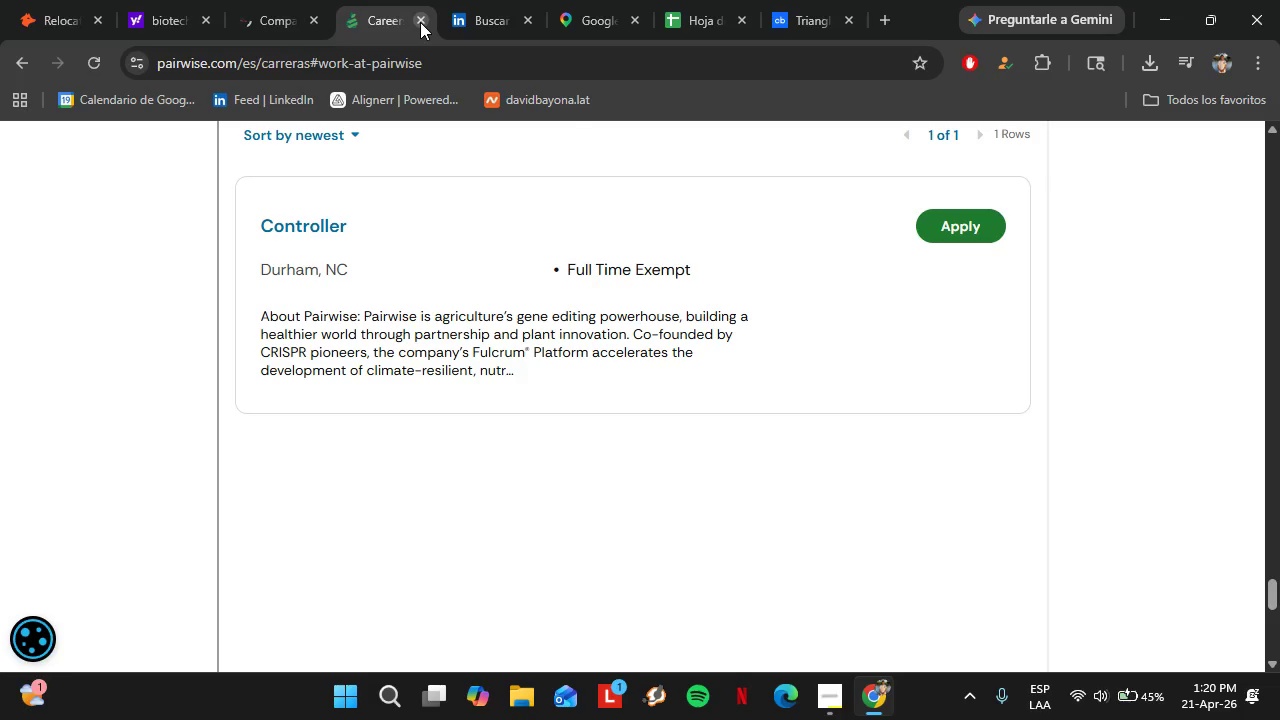 
left_click([420, 21])
 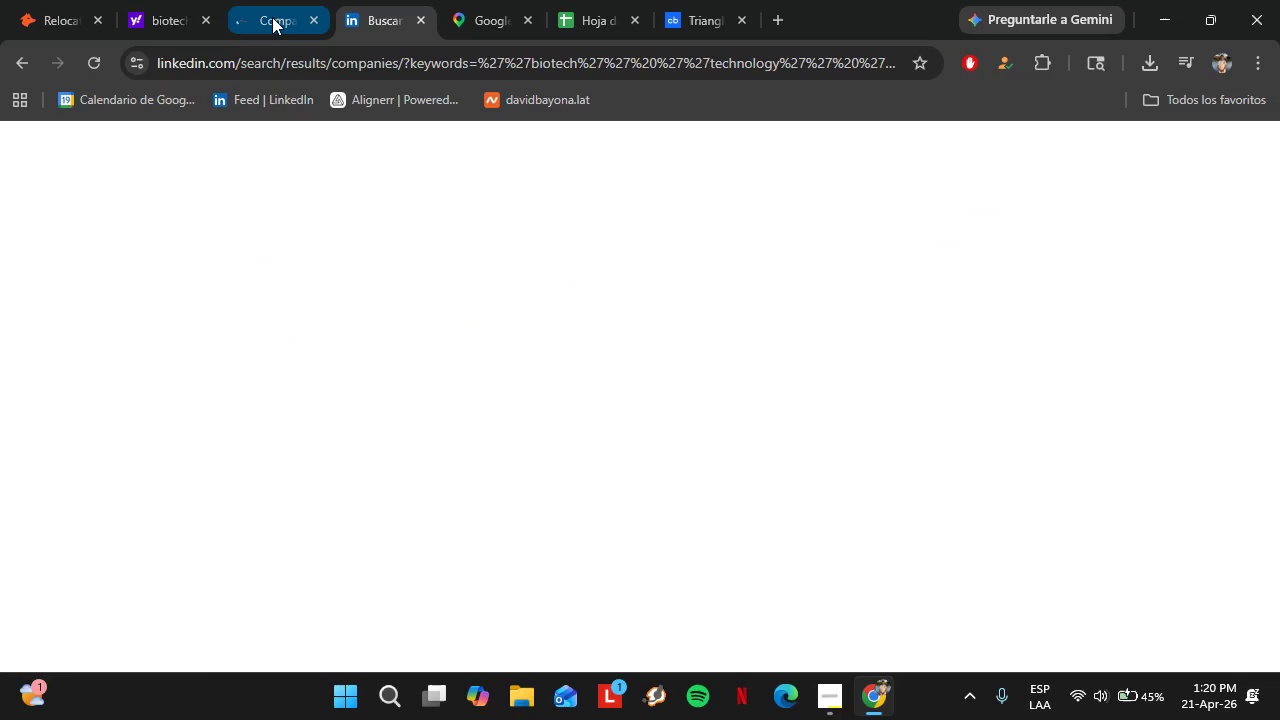 
left_click([272, 17])
 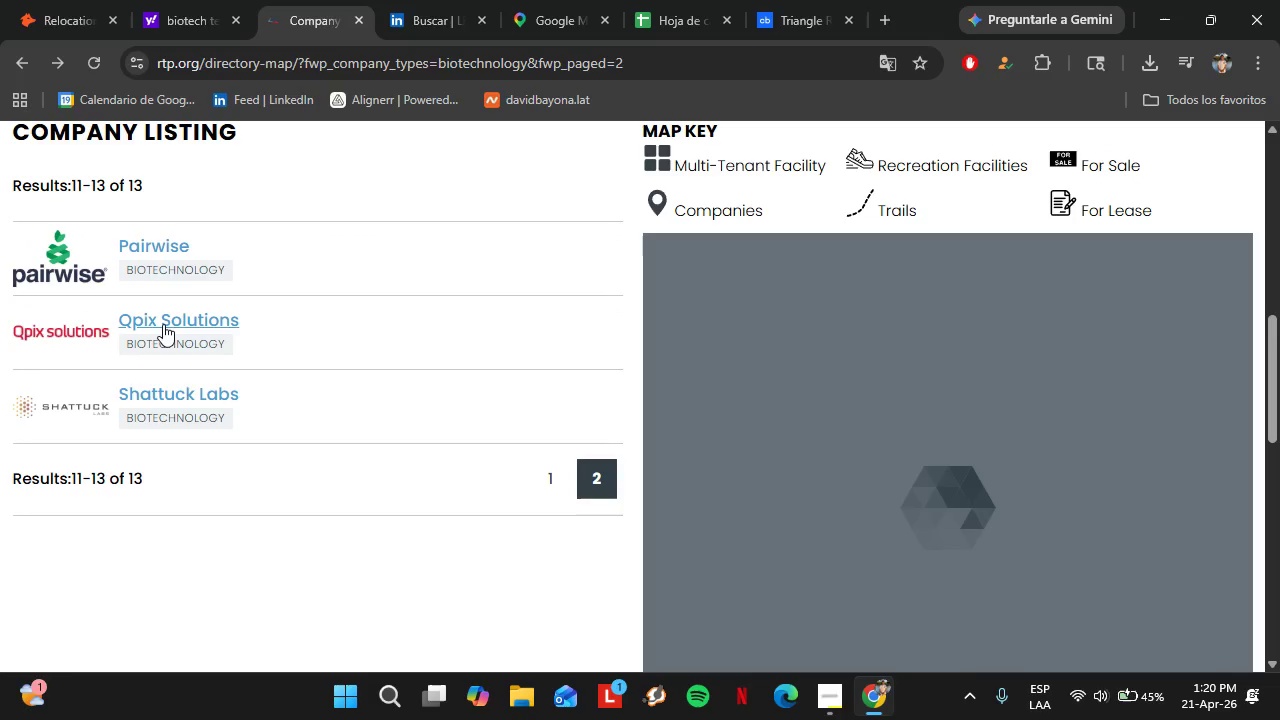 
left_click([159, 322])
 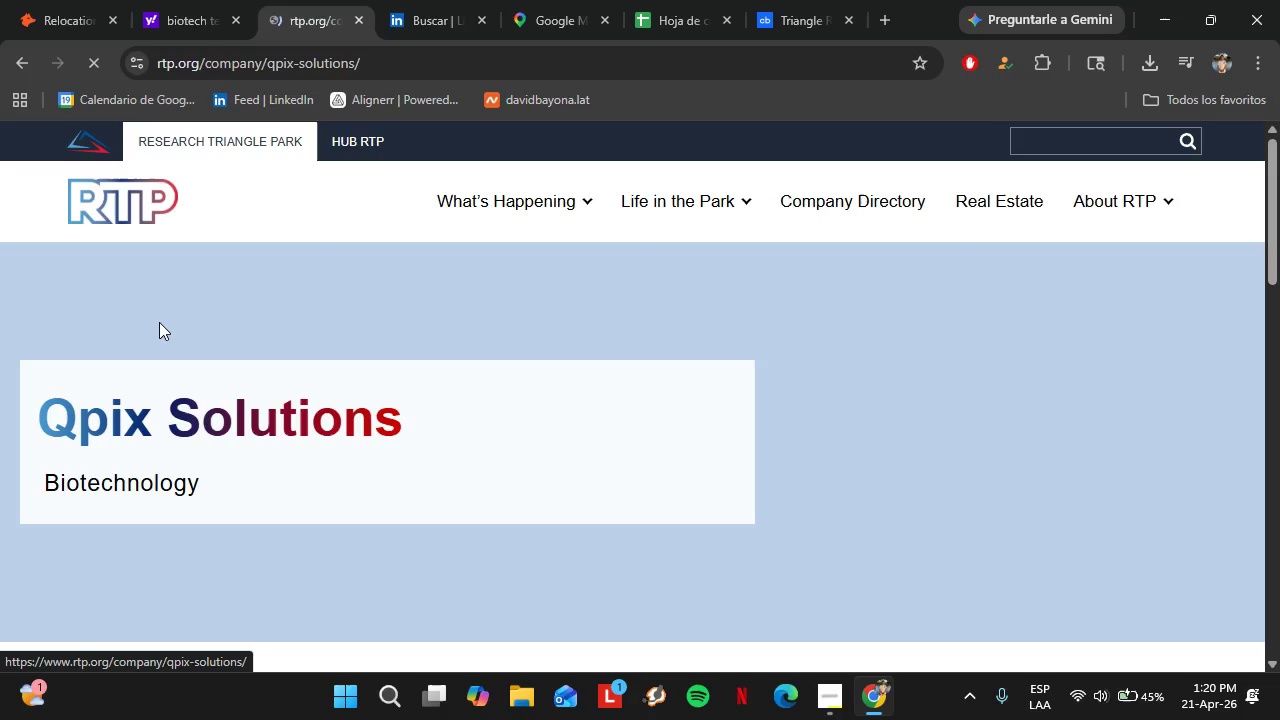 
scroll: coordinate [319, 429], scroll_direction: down, amount: 12.0
 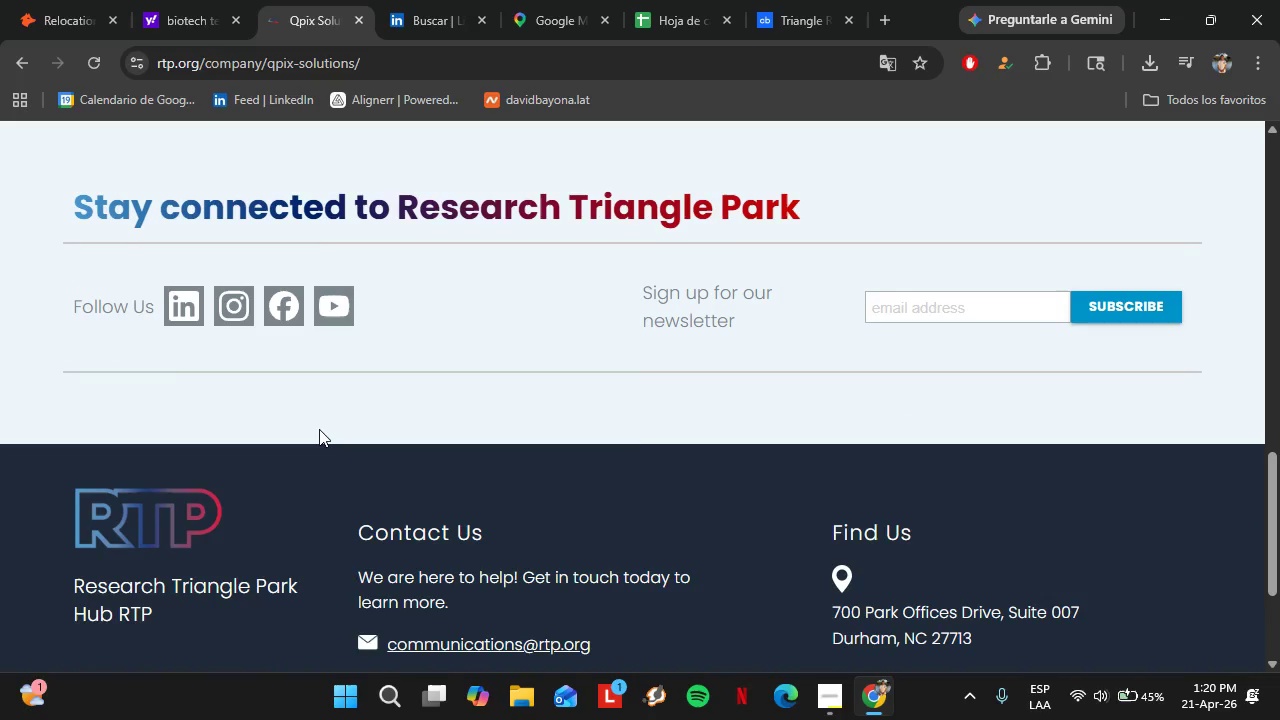 
scroll: coordinate [319, 429], scroll_direction: up, amount: 7.0
 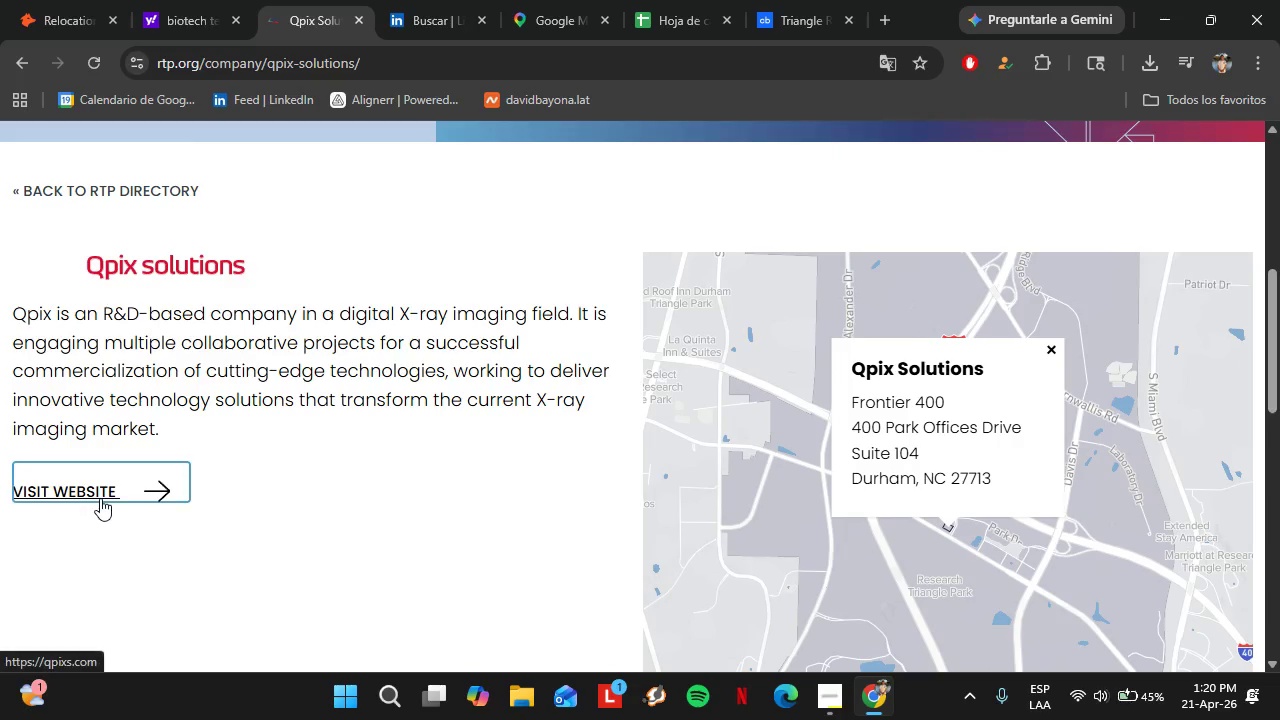 
left_click([100, 498])
 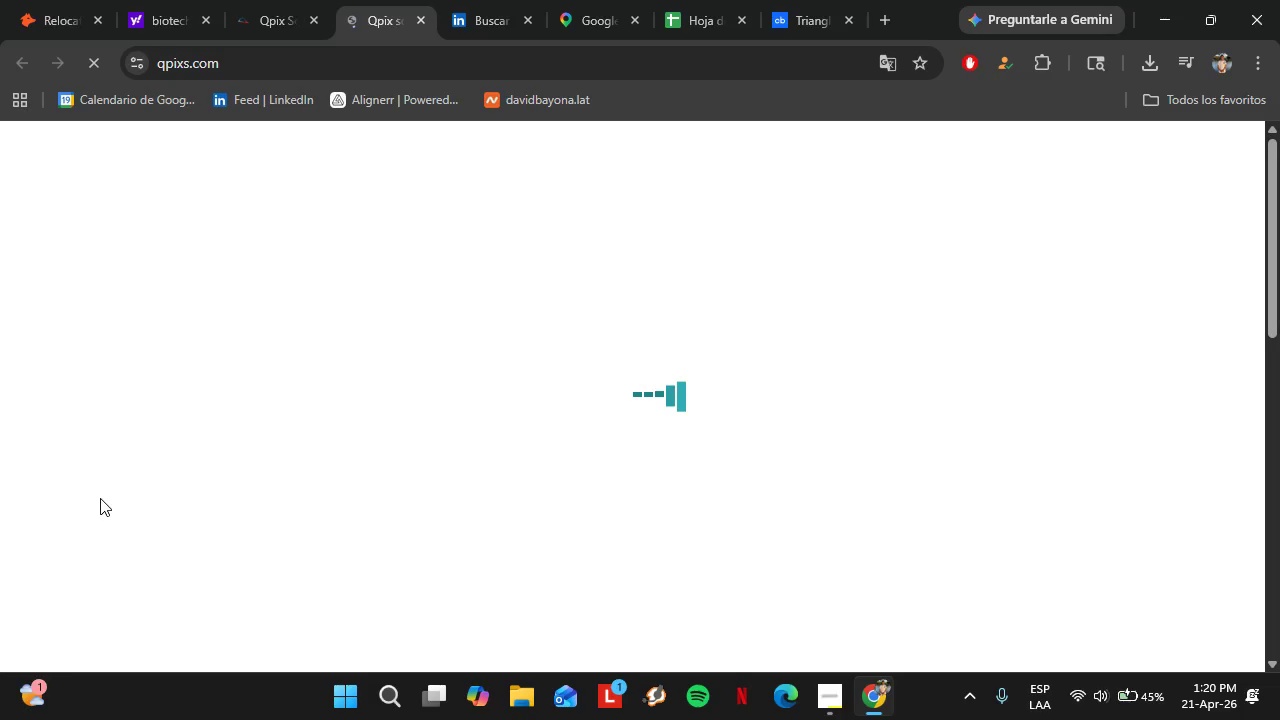 
wait(7.45)
 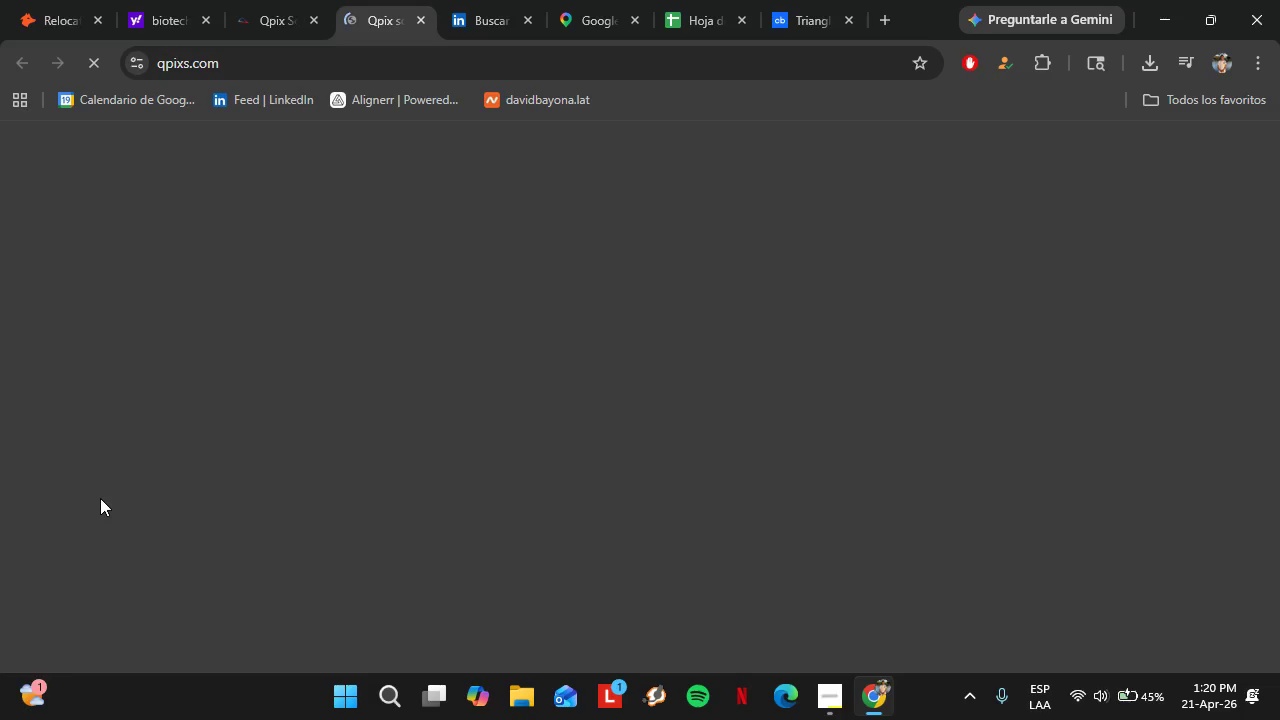 
scroll: coordinate [636, 436], scroll_direction: down, amount: 2.0
 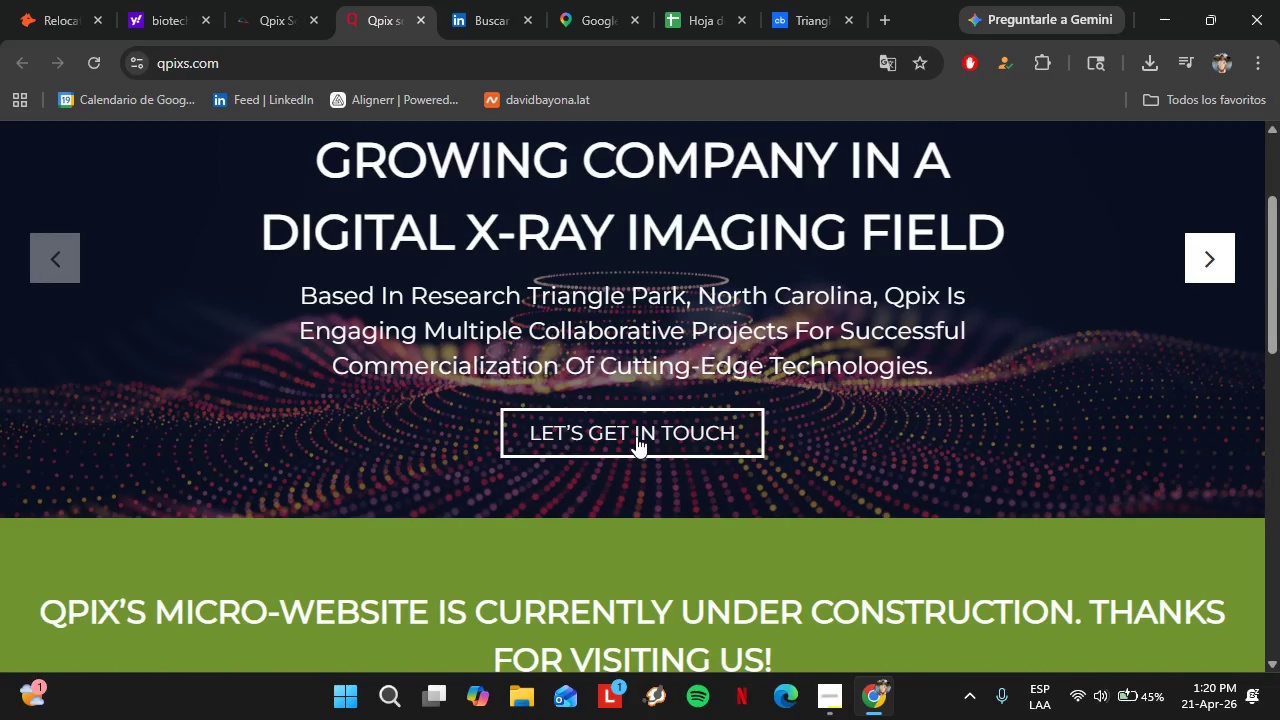 
scroll: coordinate [636, 436], scroll_direction: up, amount: 3.0
 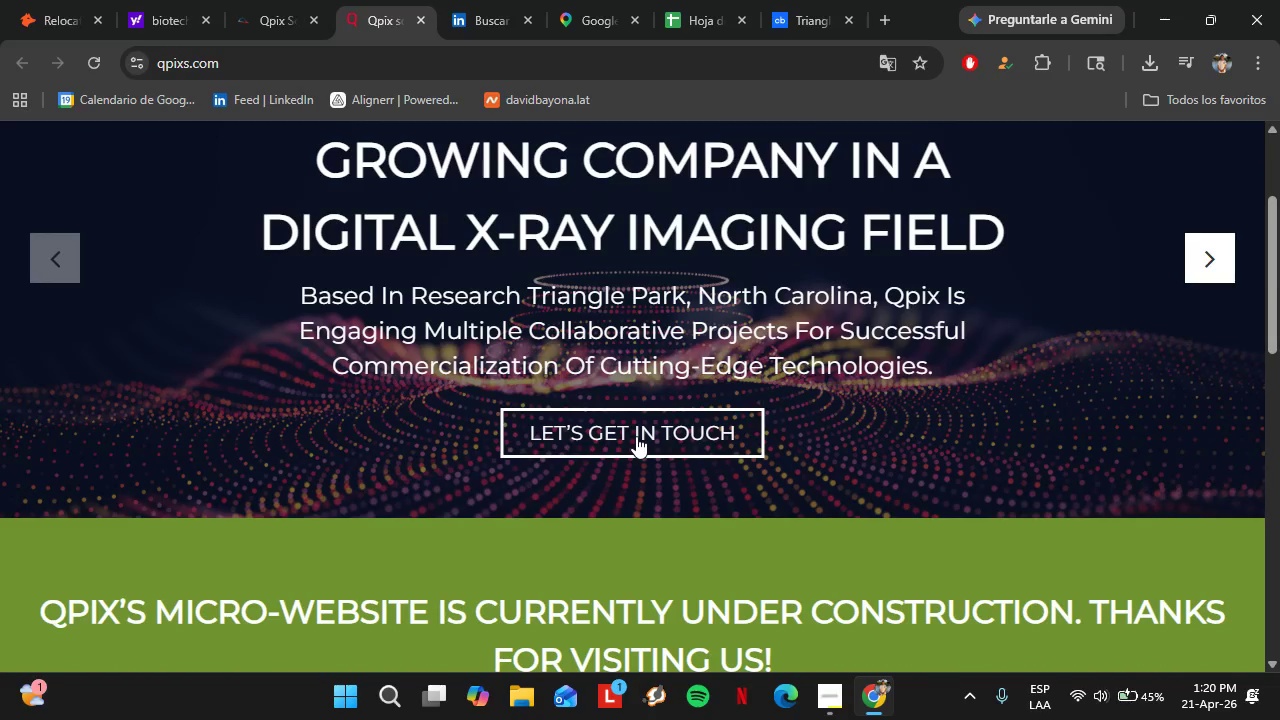 
left_click([189, 64])
 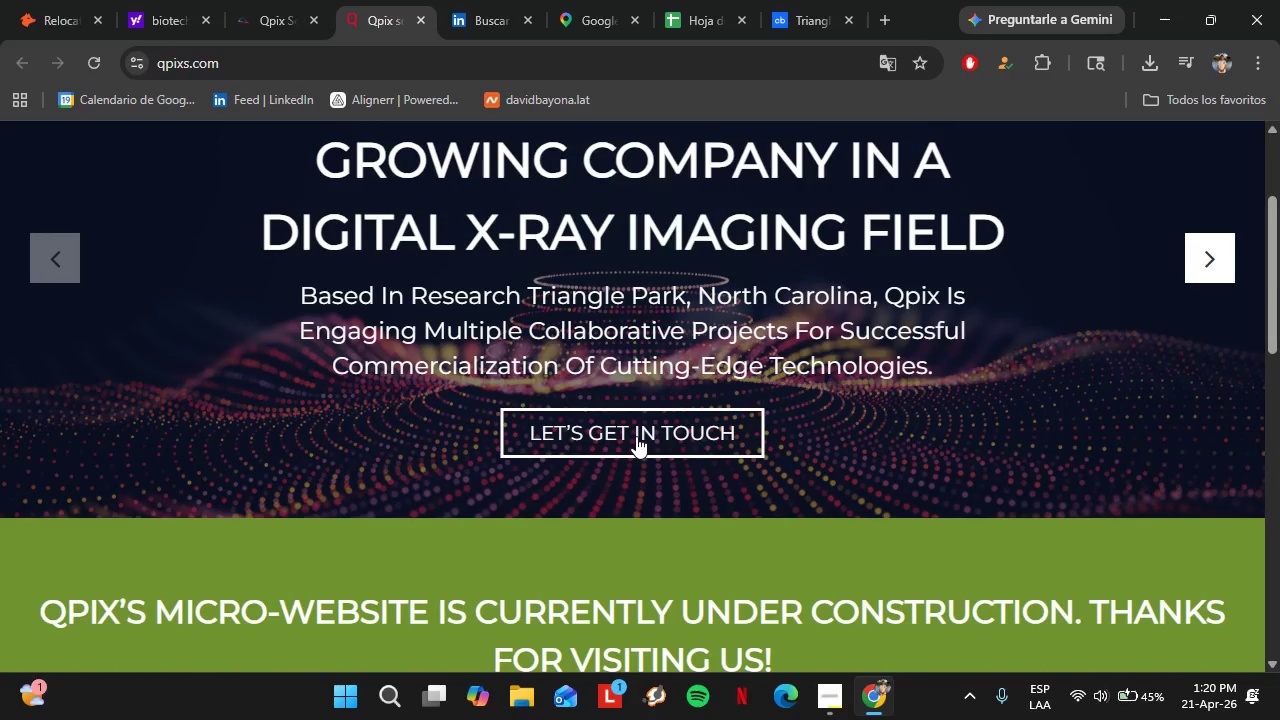 
key(Control+C)
 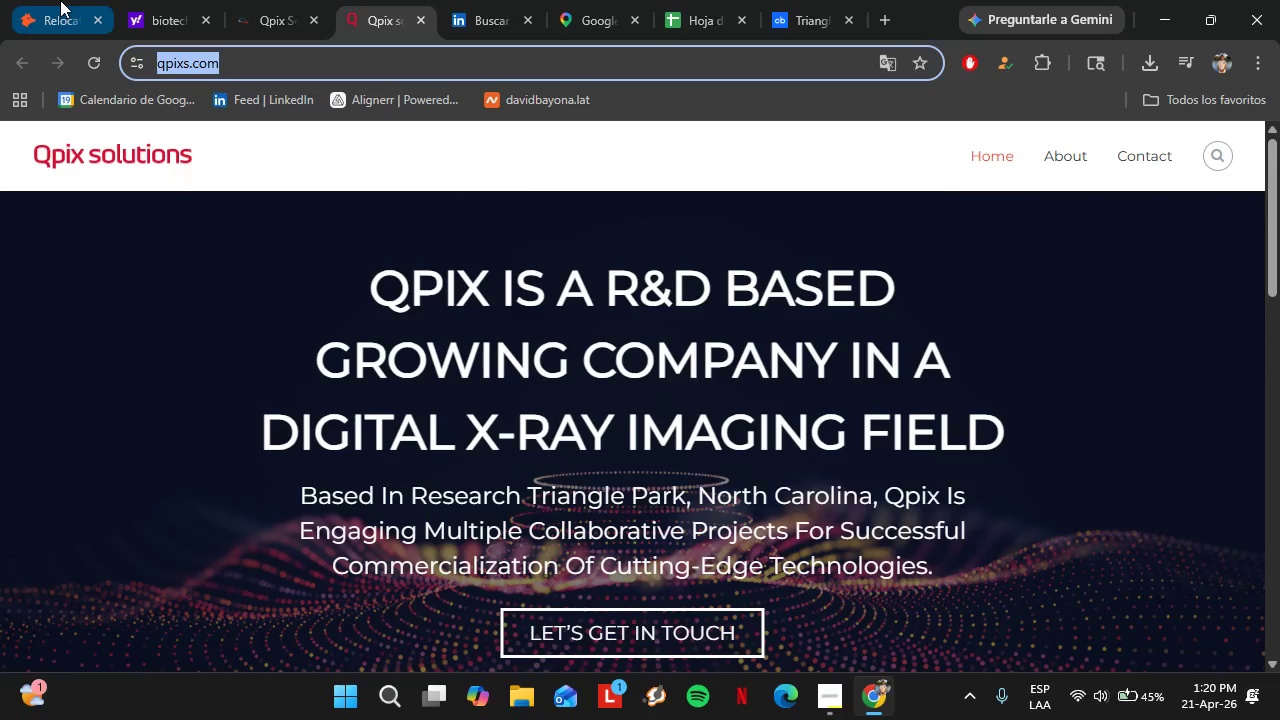 
left_click([51, 0])
 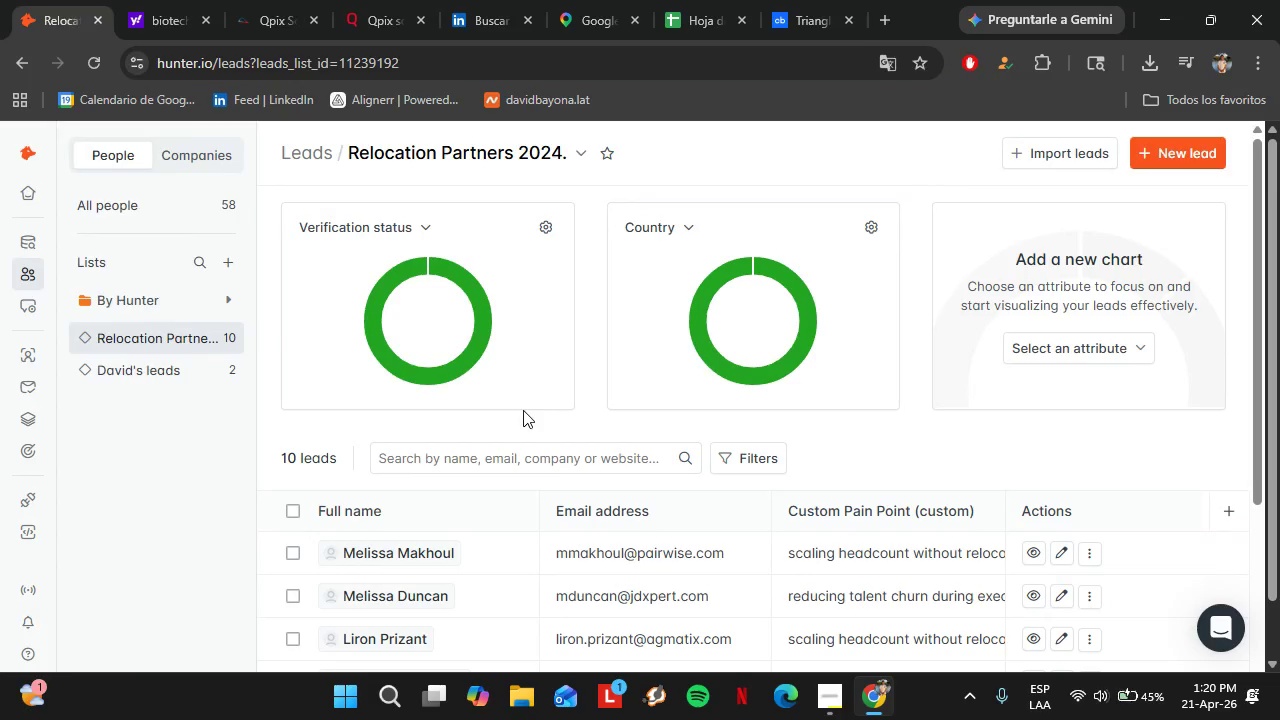 
left_click([31, 350])
 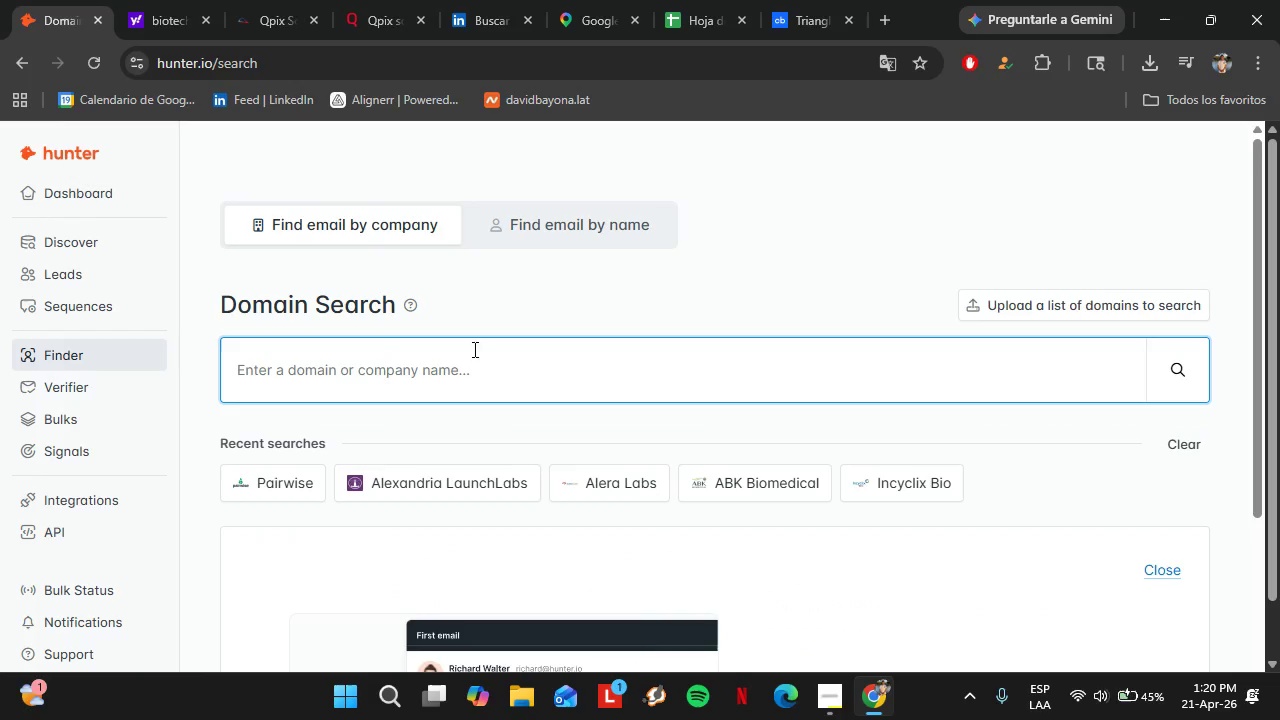 
key(Control+V)
 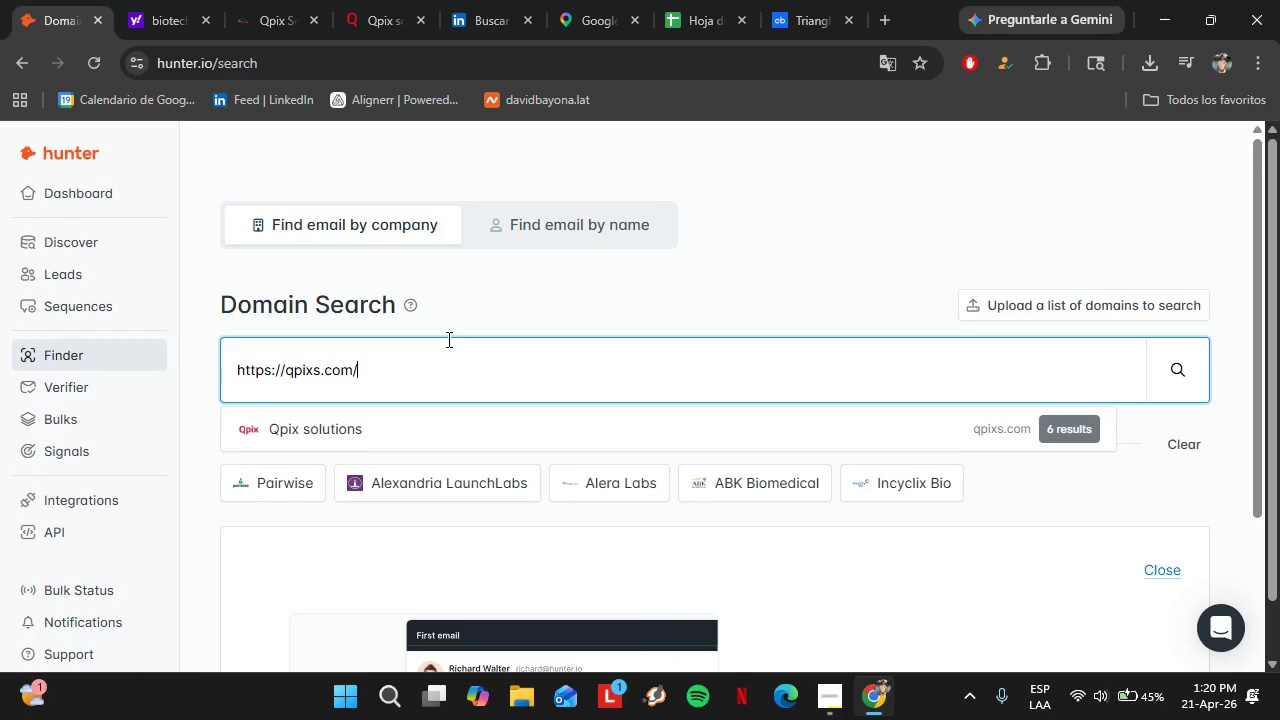 
key(Enter)
 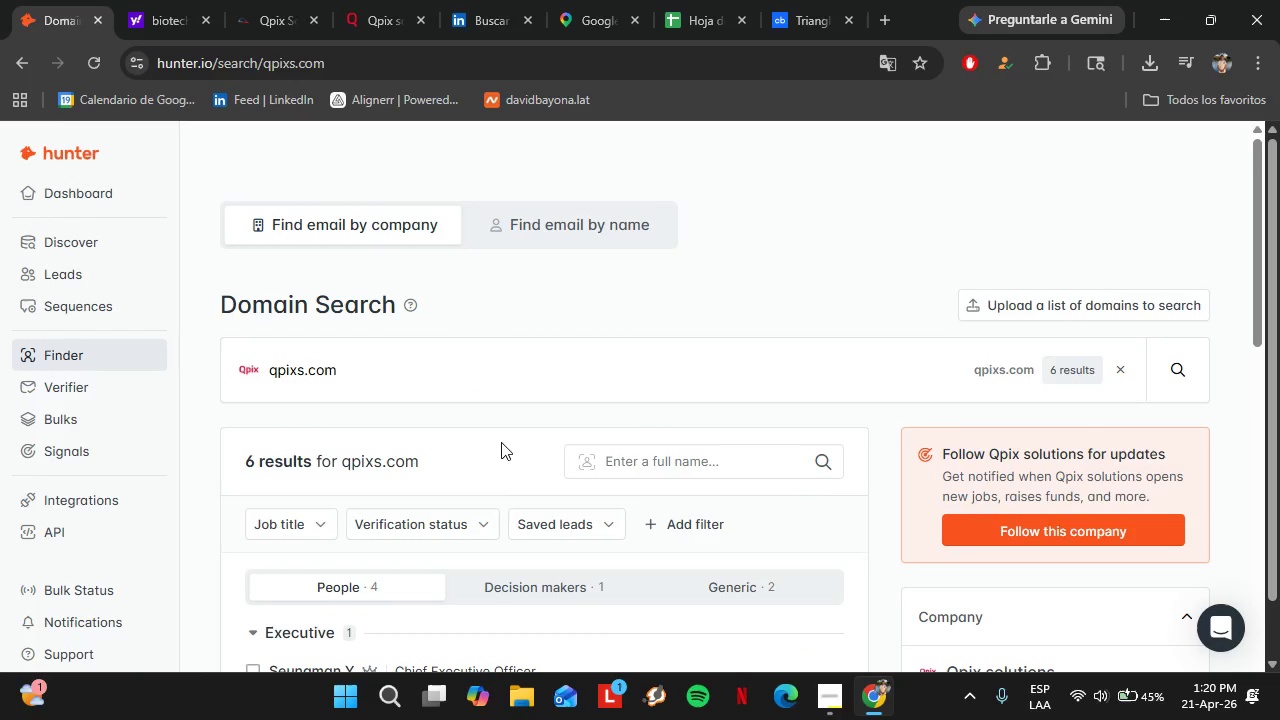 
scroll: coordinate [501, 442], scroll_direction: down, amount: 2.0
 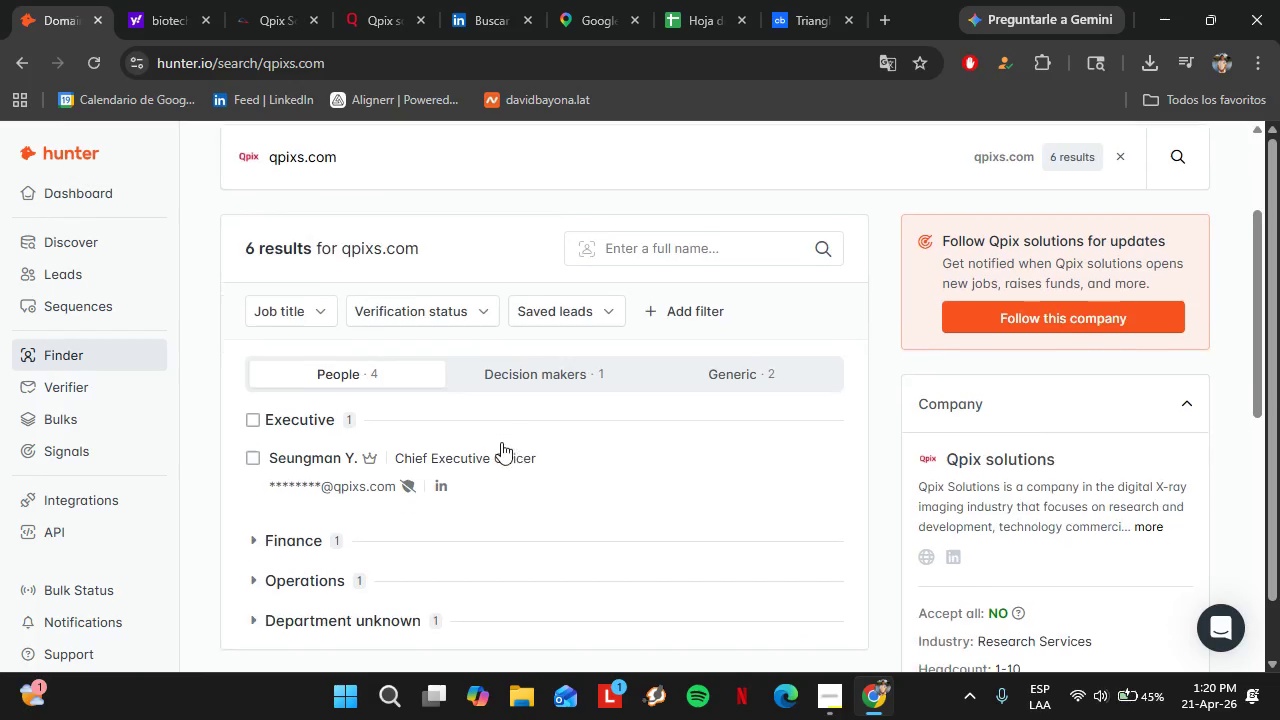 
scroll: coordinate [501, 442], scroll_direction: up, amount: 1.0
 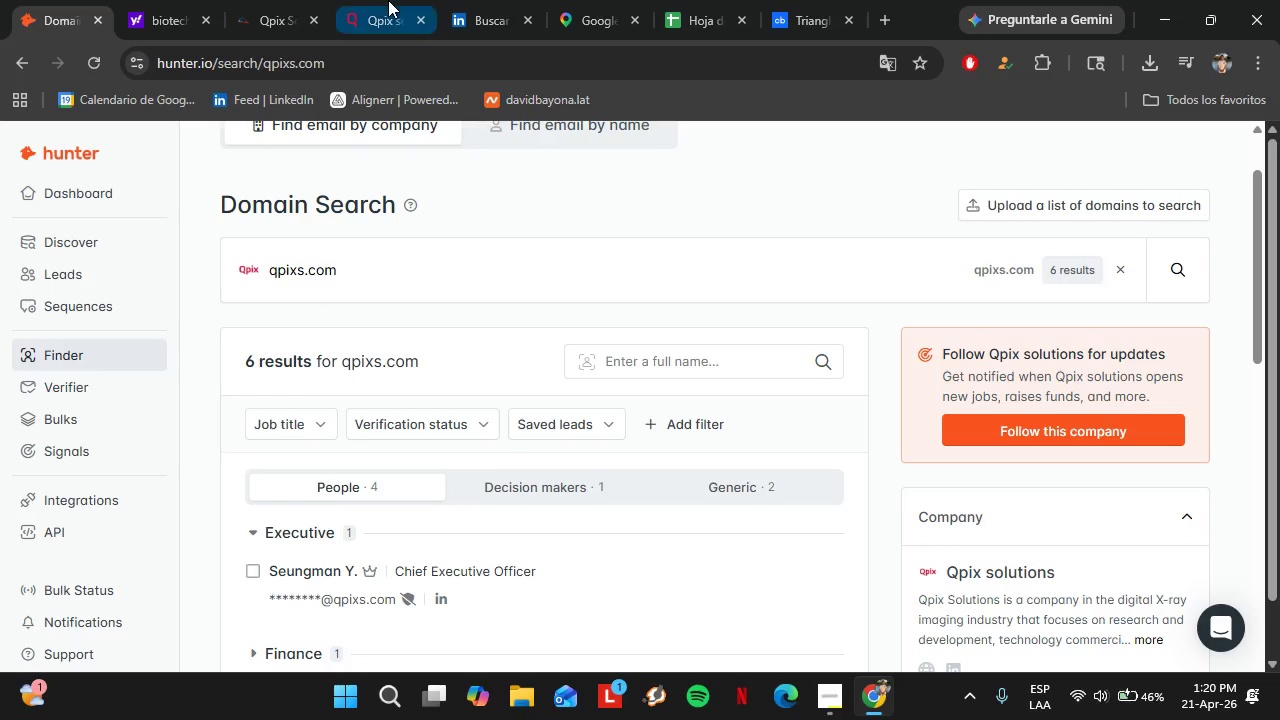 
left_click([388, 0])
 